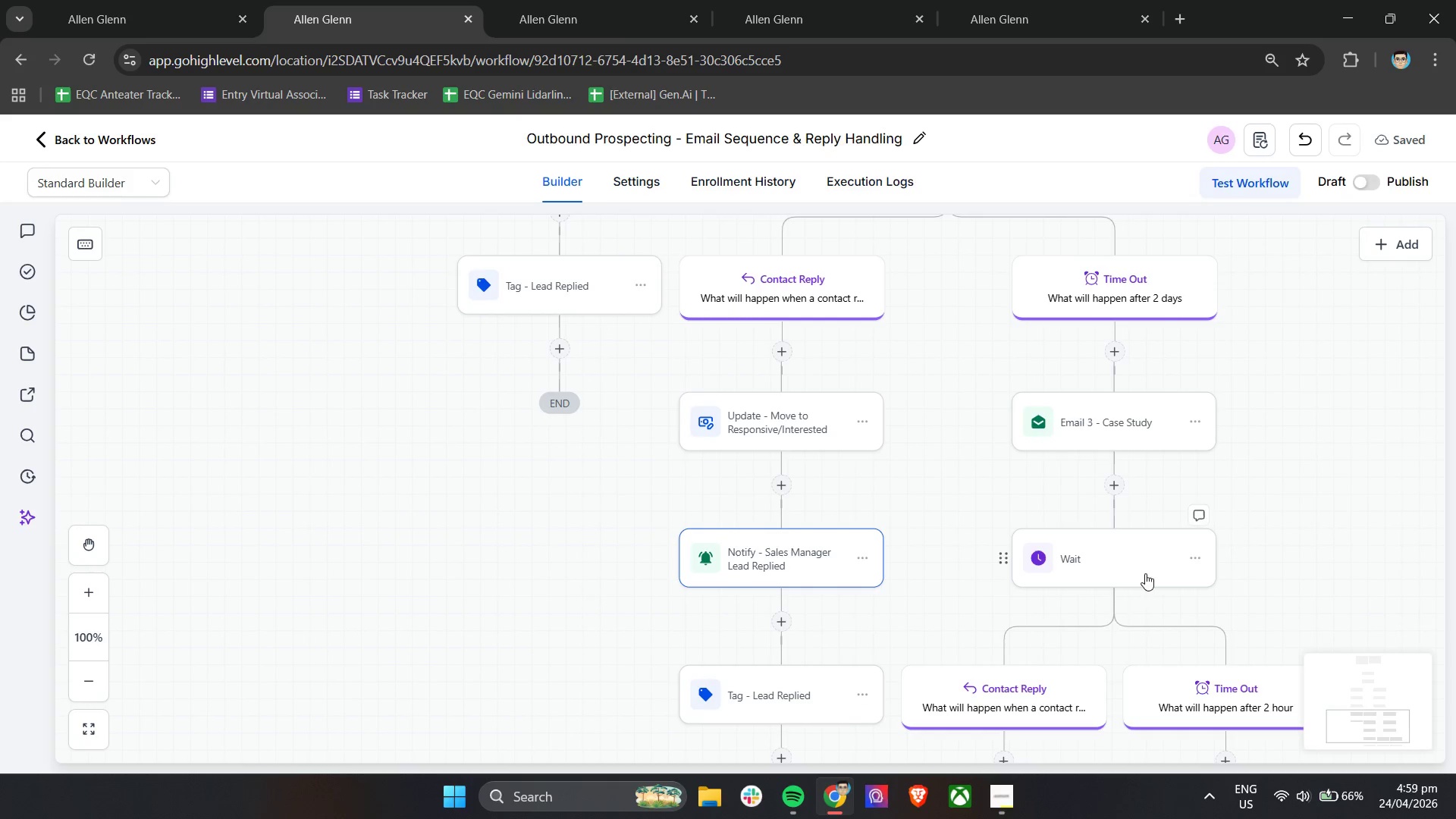 
left_click([1141, 571])
 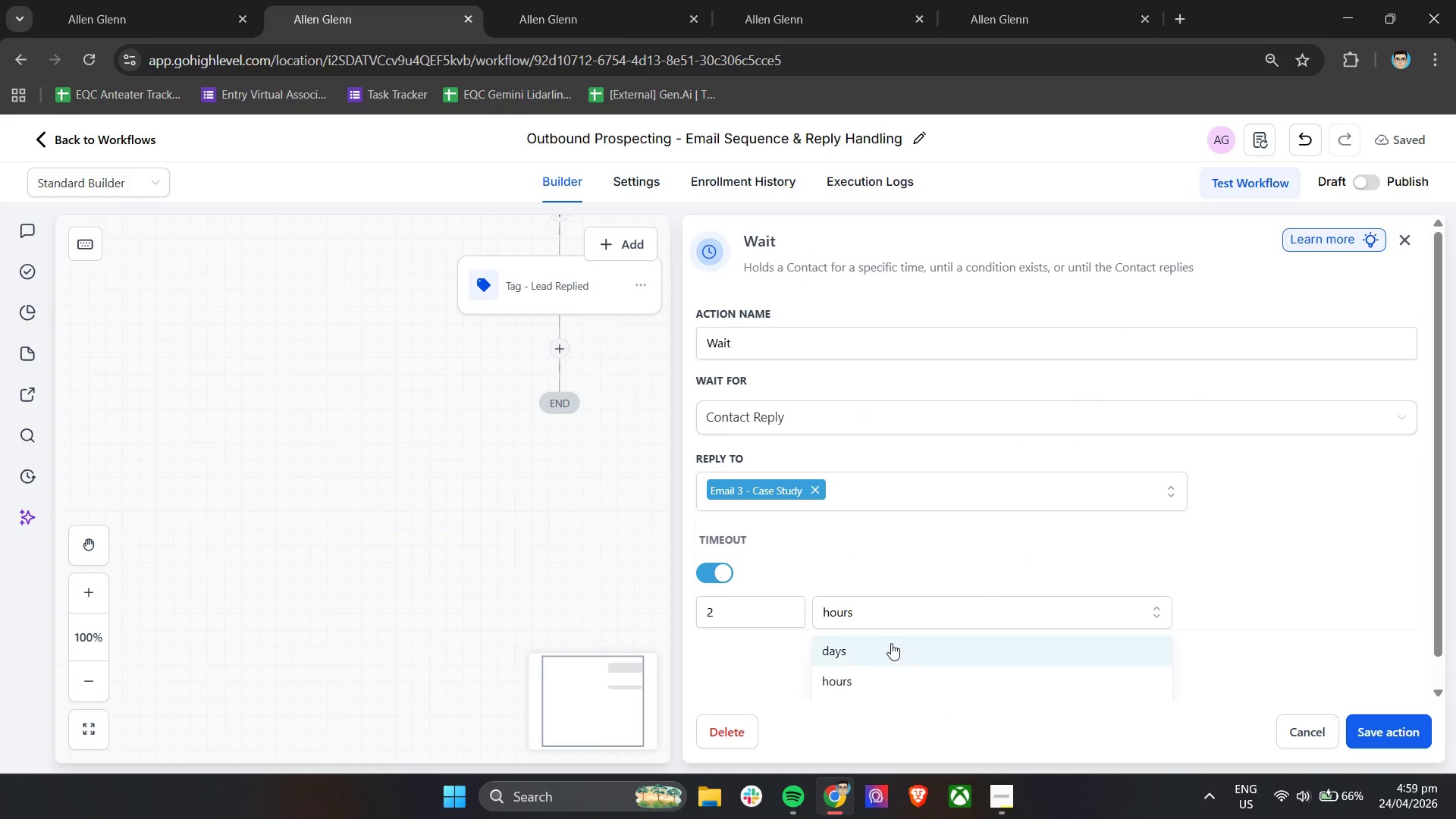 
double_click([863, 679])
 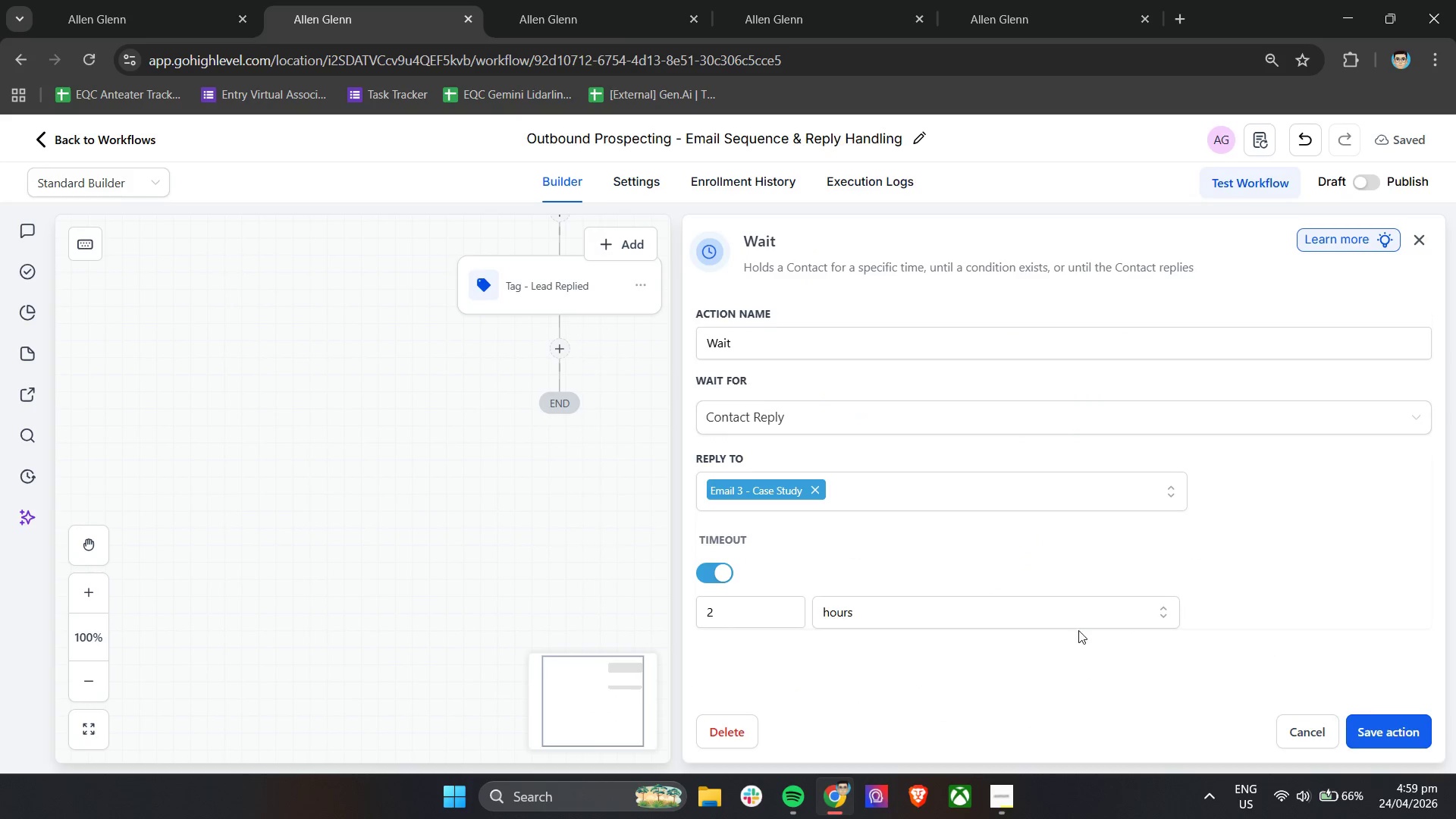 
left_click([956, 613])
 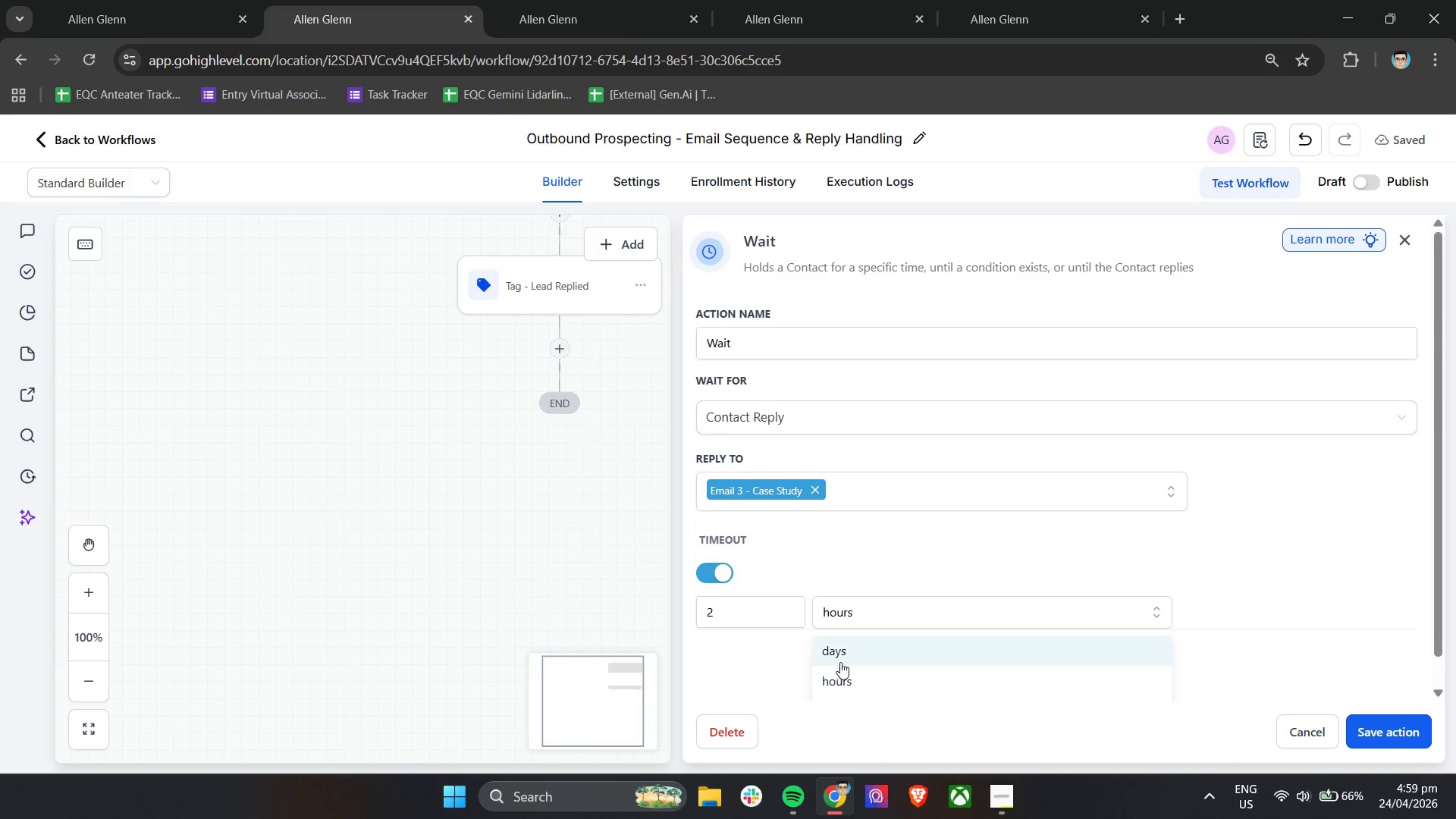 
left_click([843, 657])
 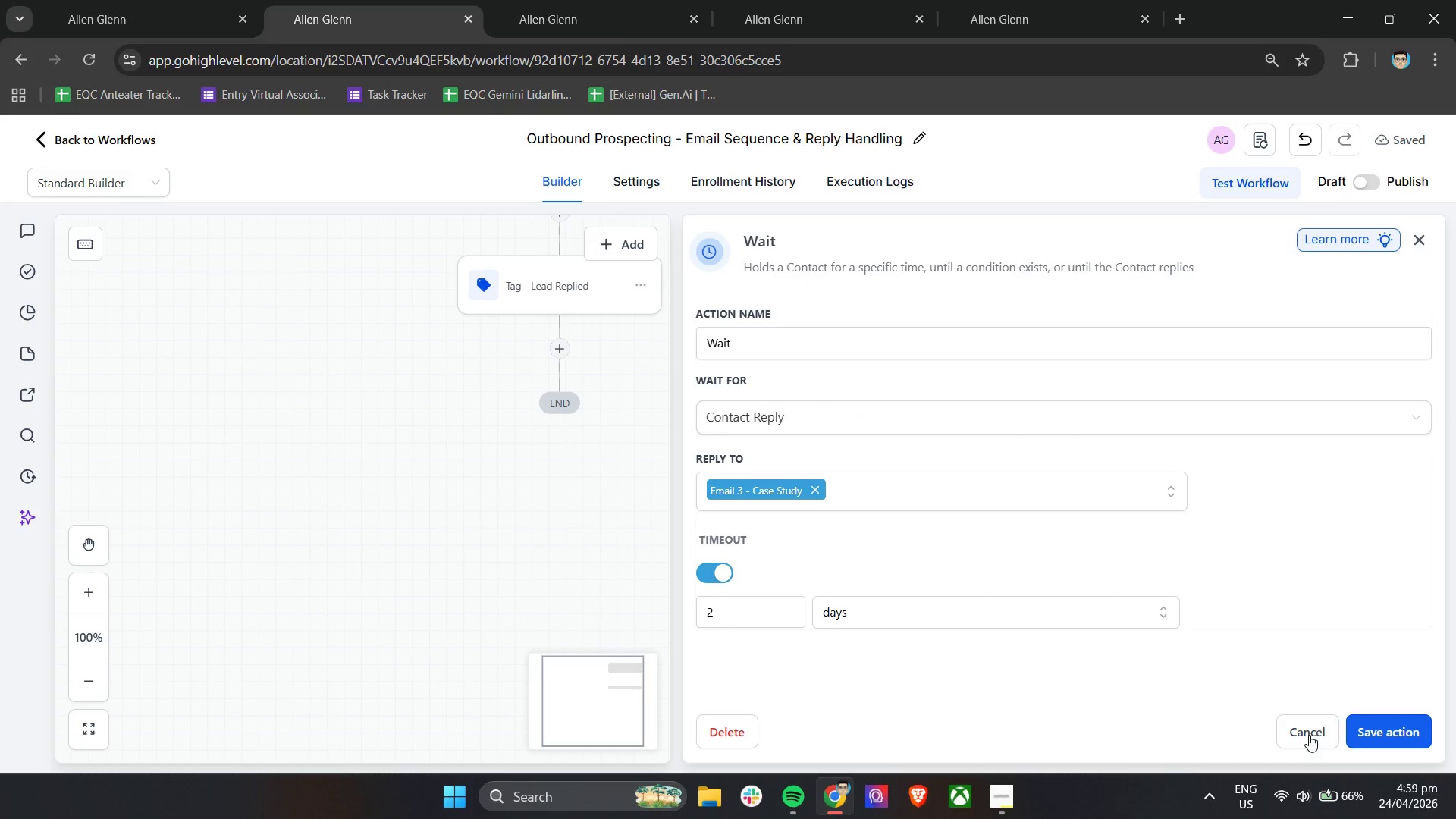 
left_click([1356, 733])
 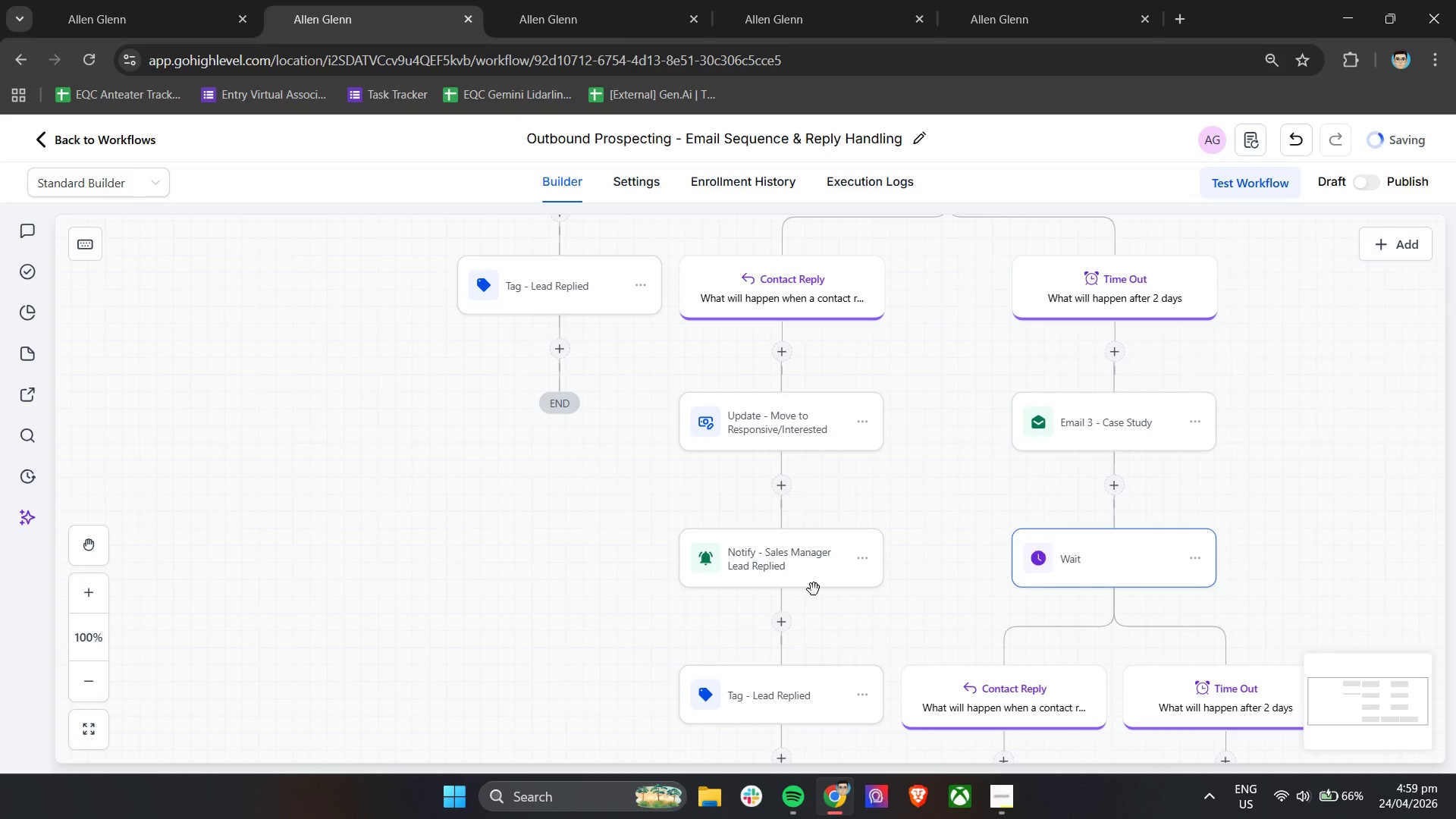 
scroll: coordinate [1006, 535], scroll_direction: up, amount: 10.0
 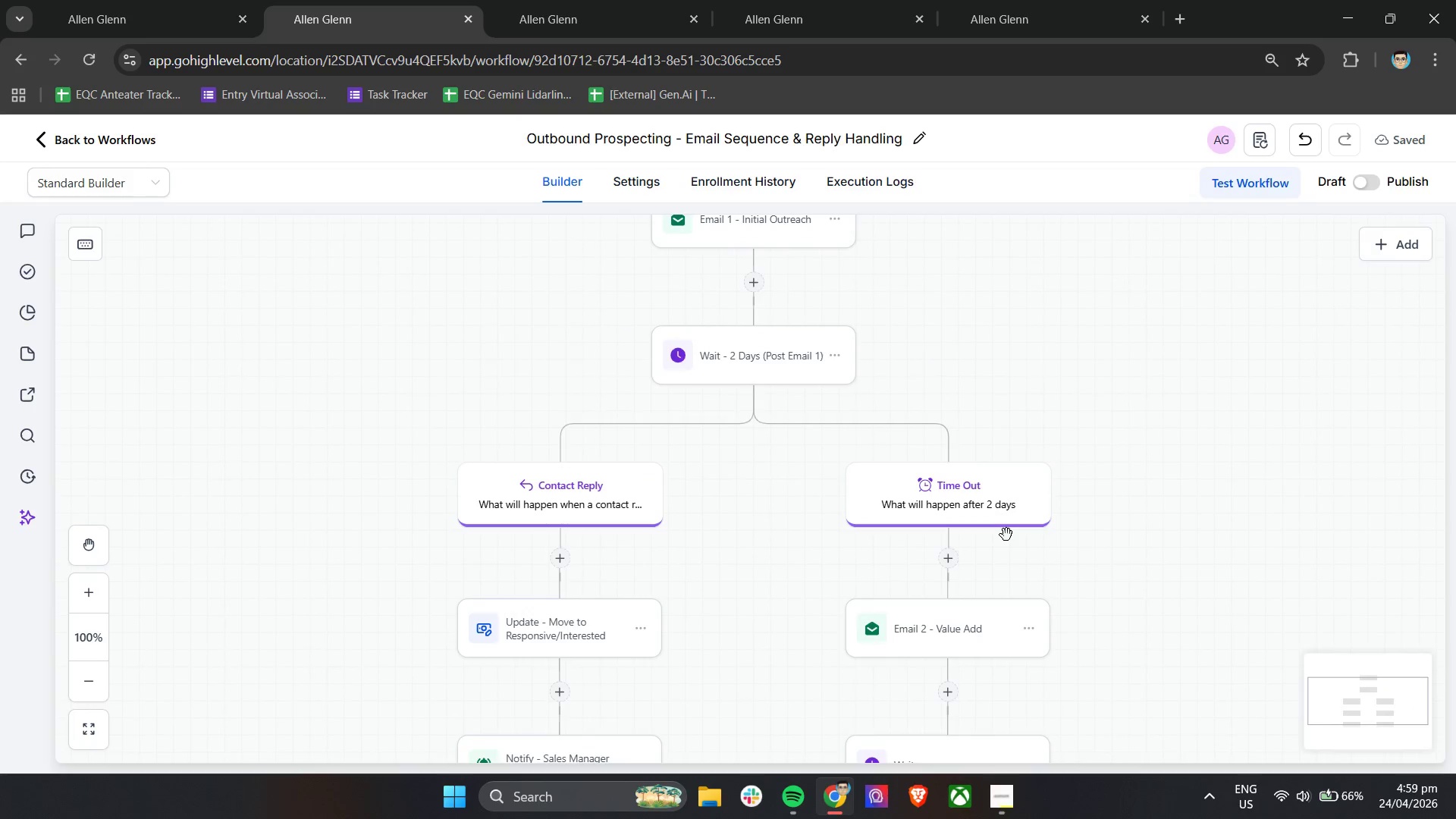 
scroll: coordinate [1015, 508], scroll_direction: down, amount: 6.0
 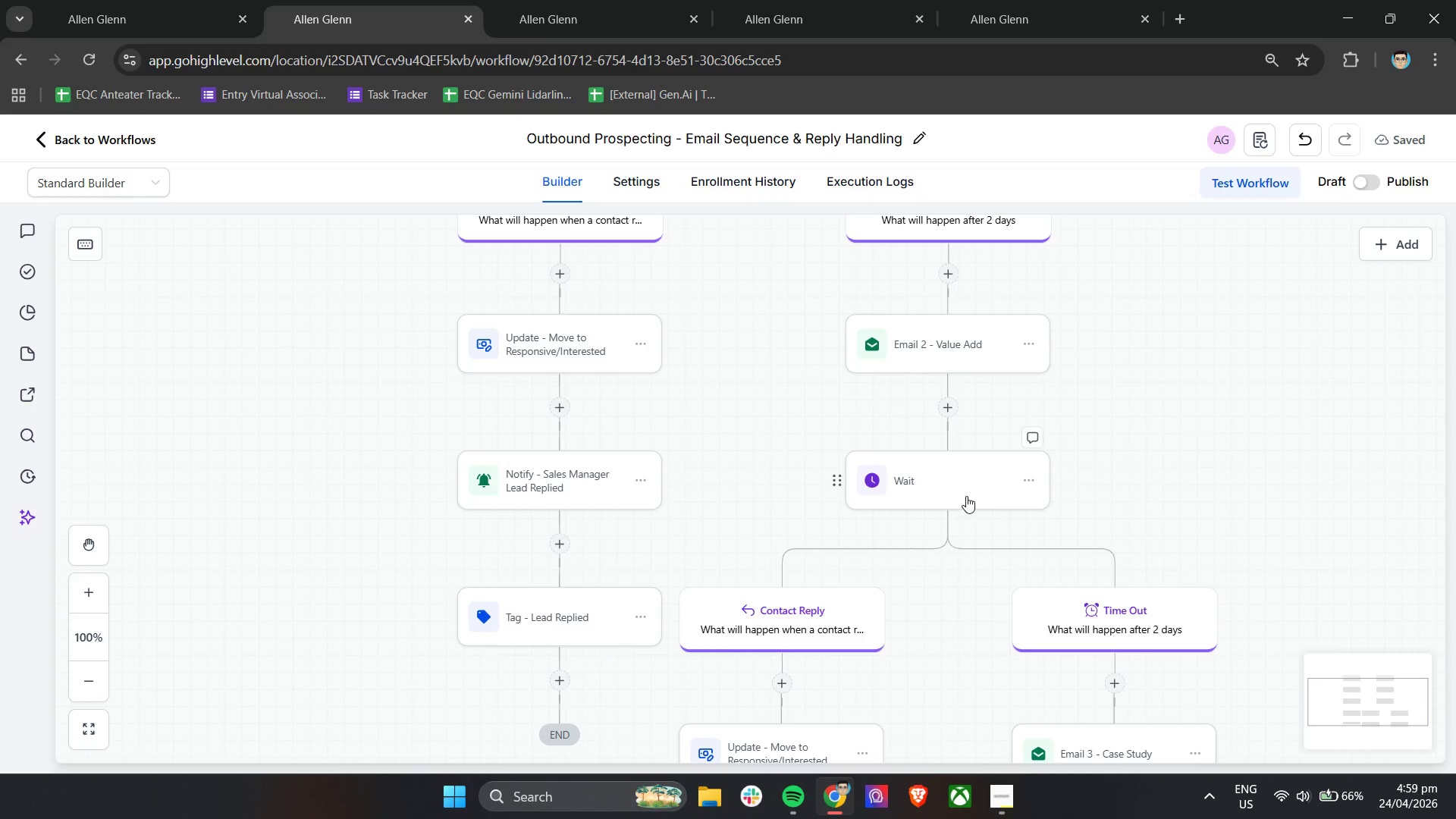 
left_click([968, 492])
 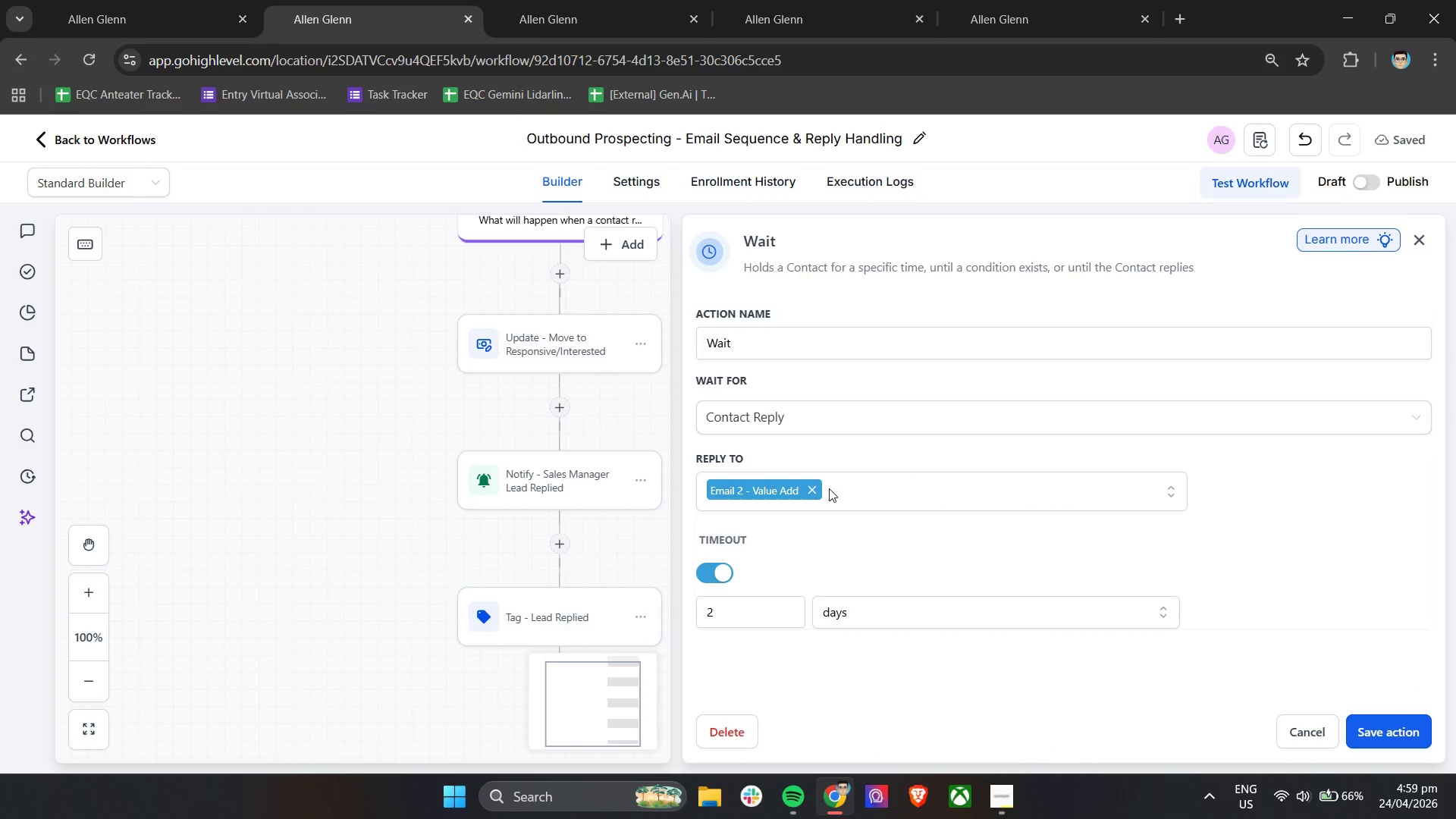 
left_click([809, 346])
 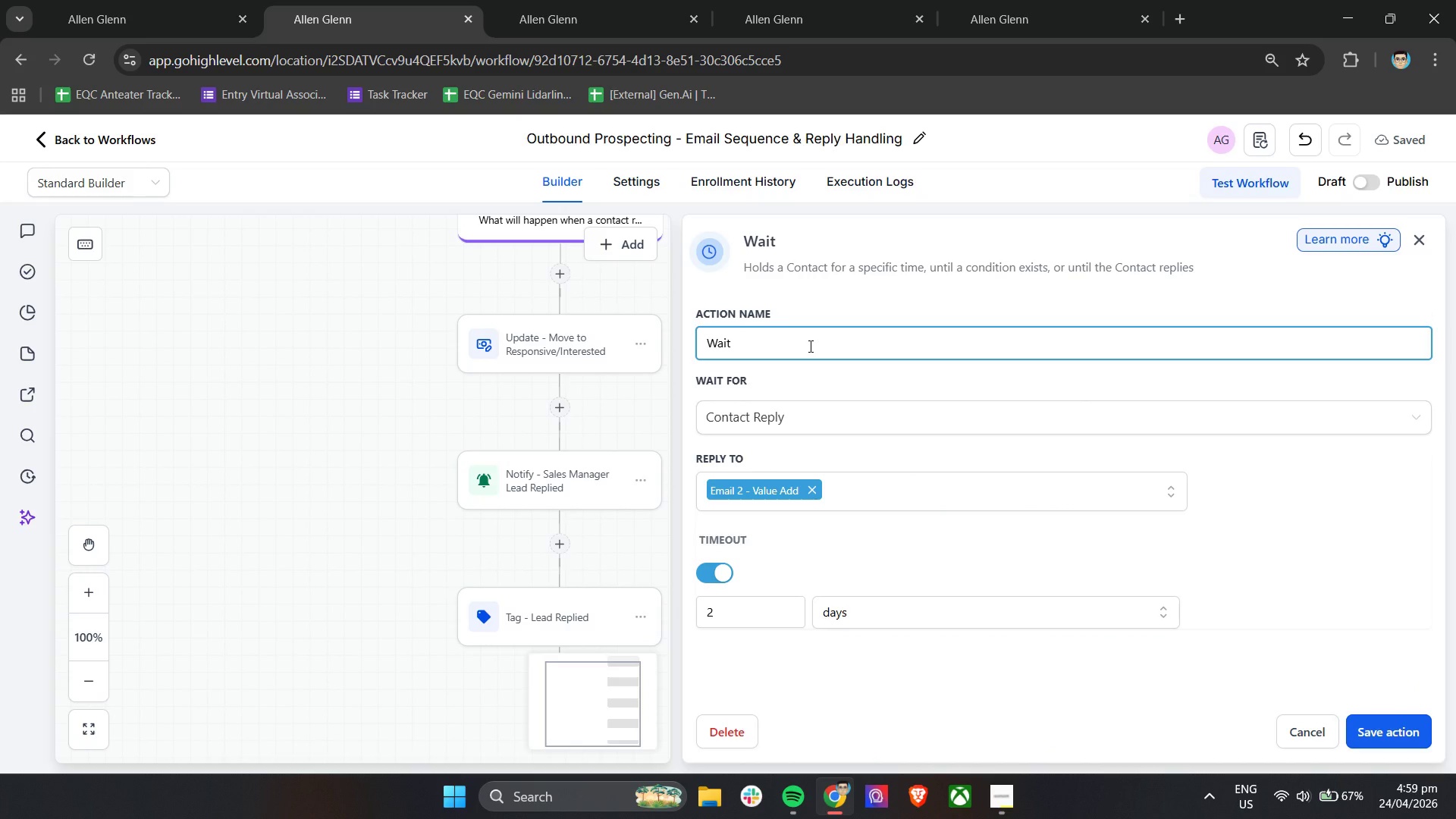 
type( - 2 Dy)
key(Backspace)
type(ays )
 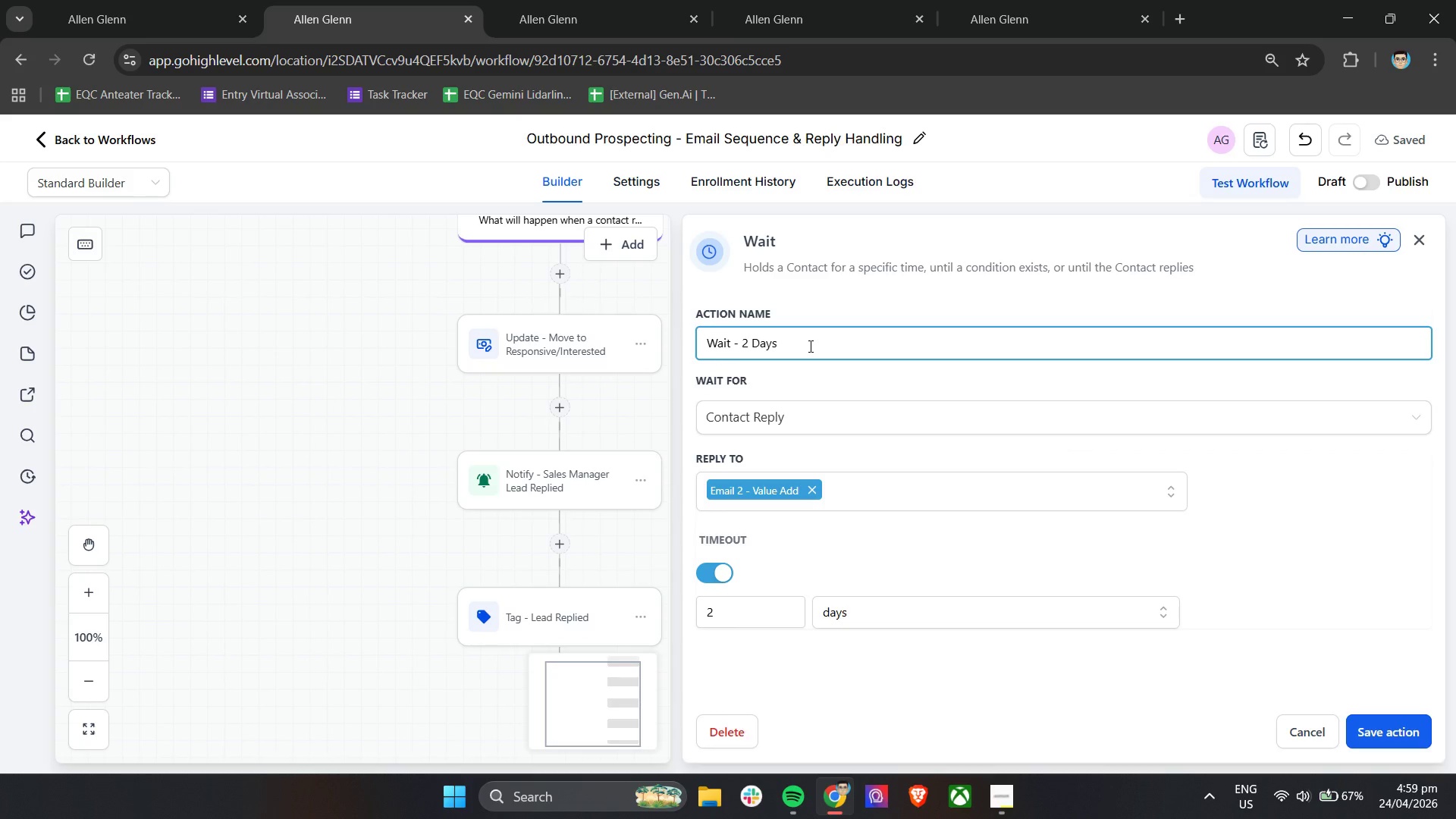 
scroll: coordinate [560, 448], scroll_direction: up, amount: 4.0
 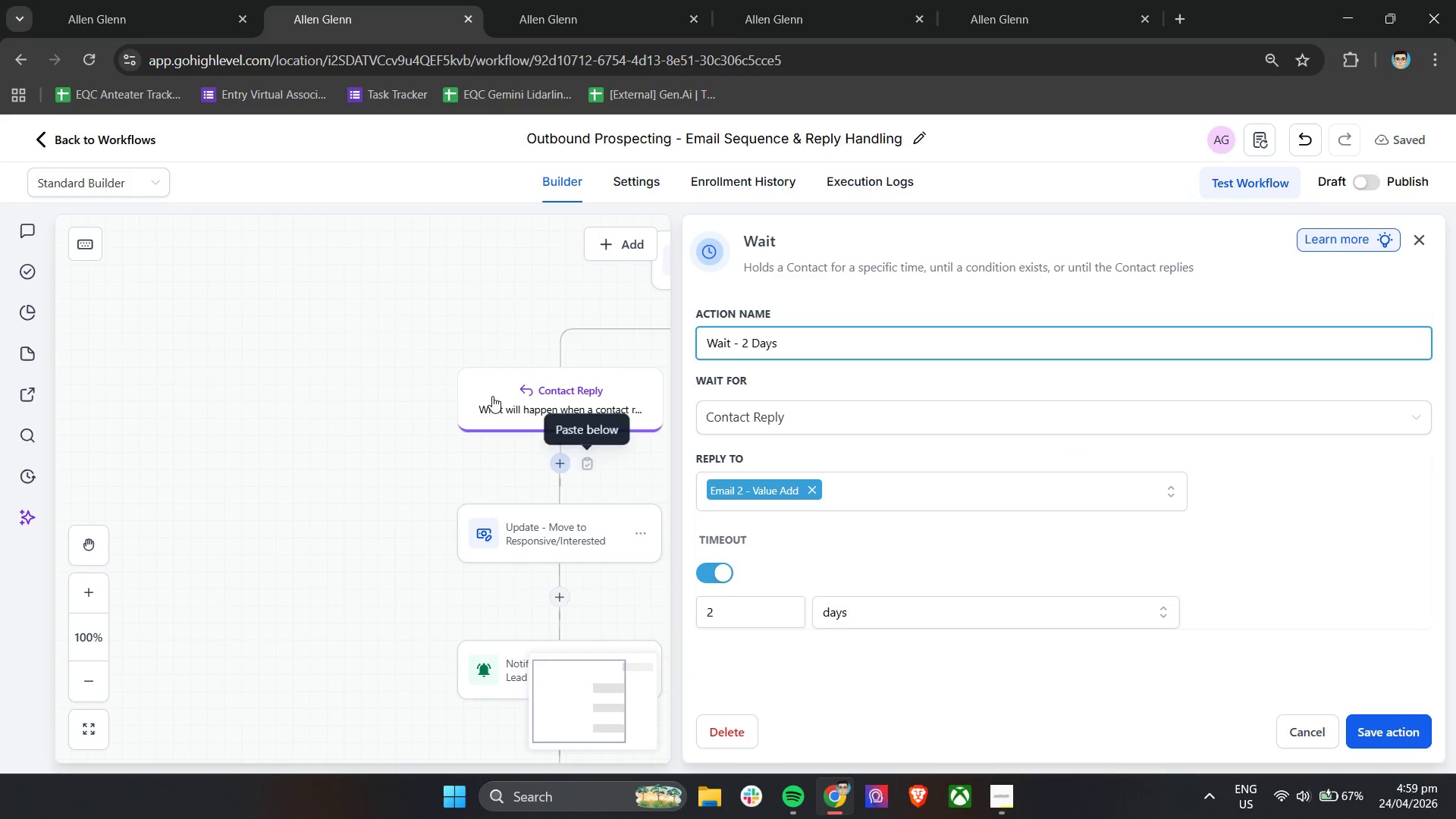 
left_click_drag(start_coordinate=[463, 315], to_coordinate=[147, 410])
 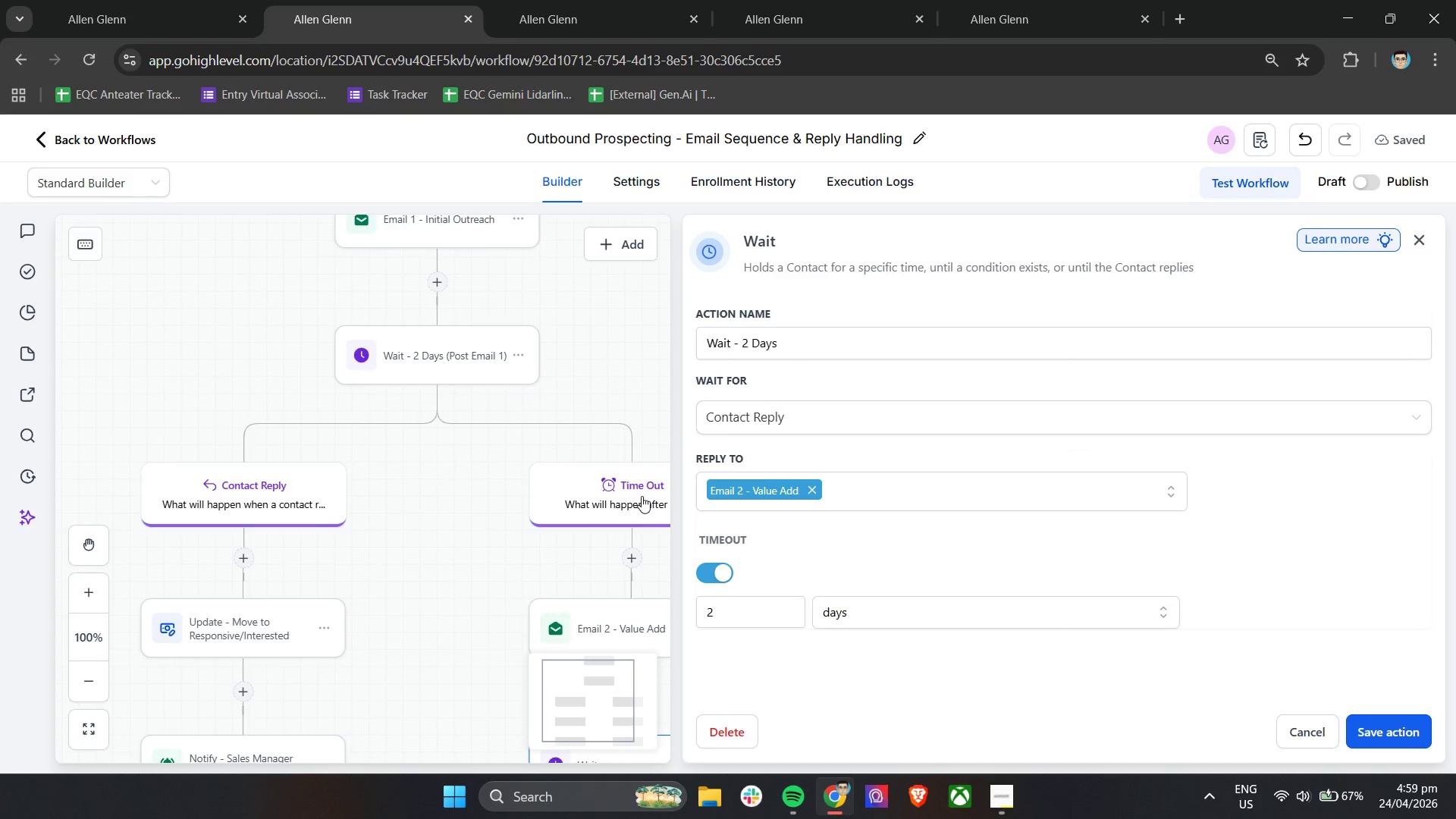 
left_click([855, 344])
 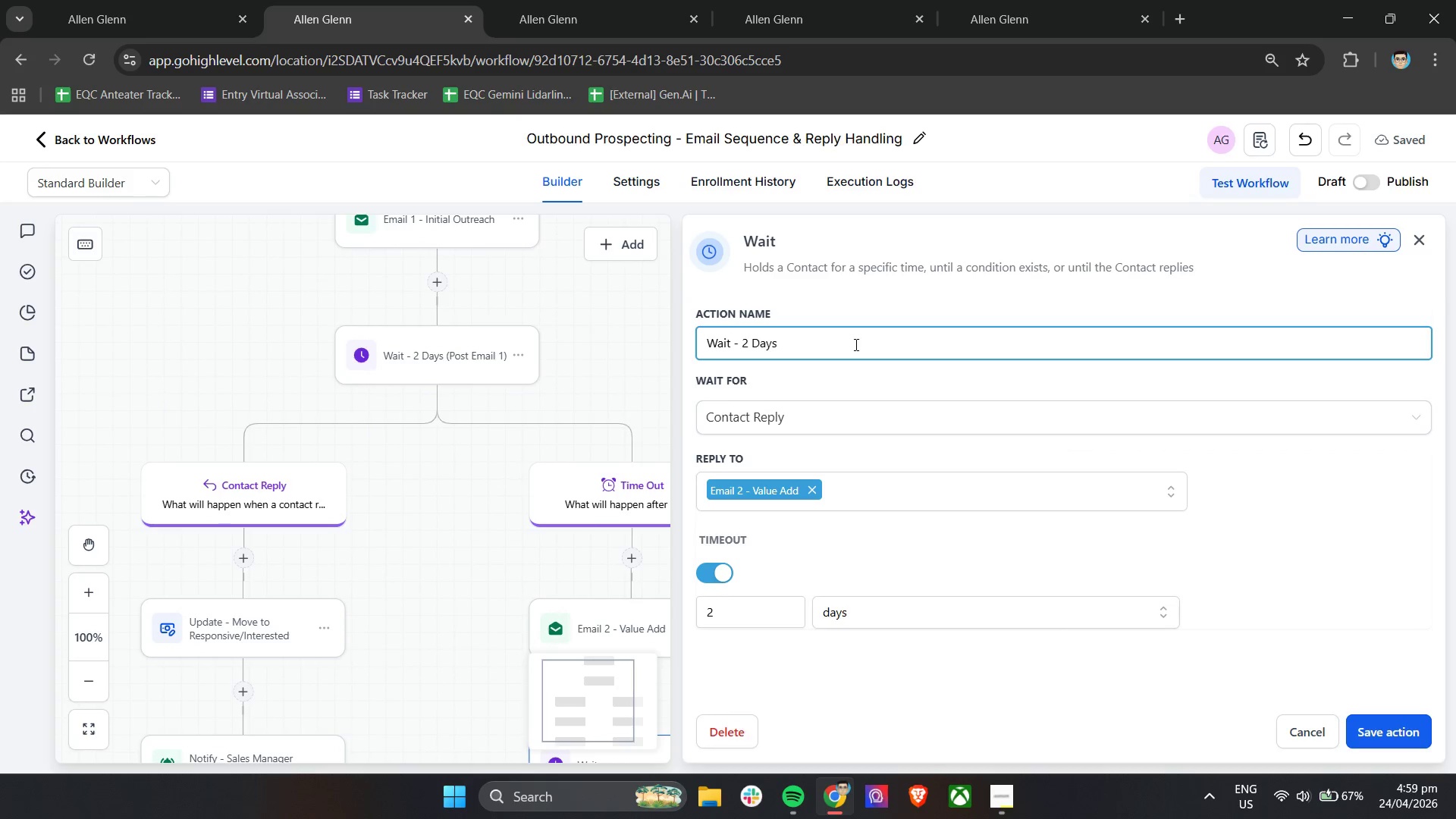 
type((Post Email 2))
 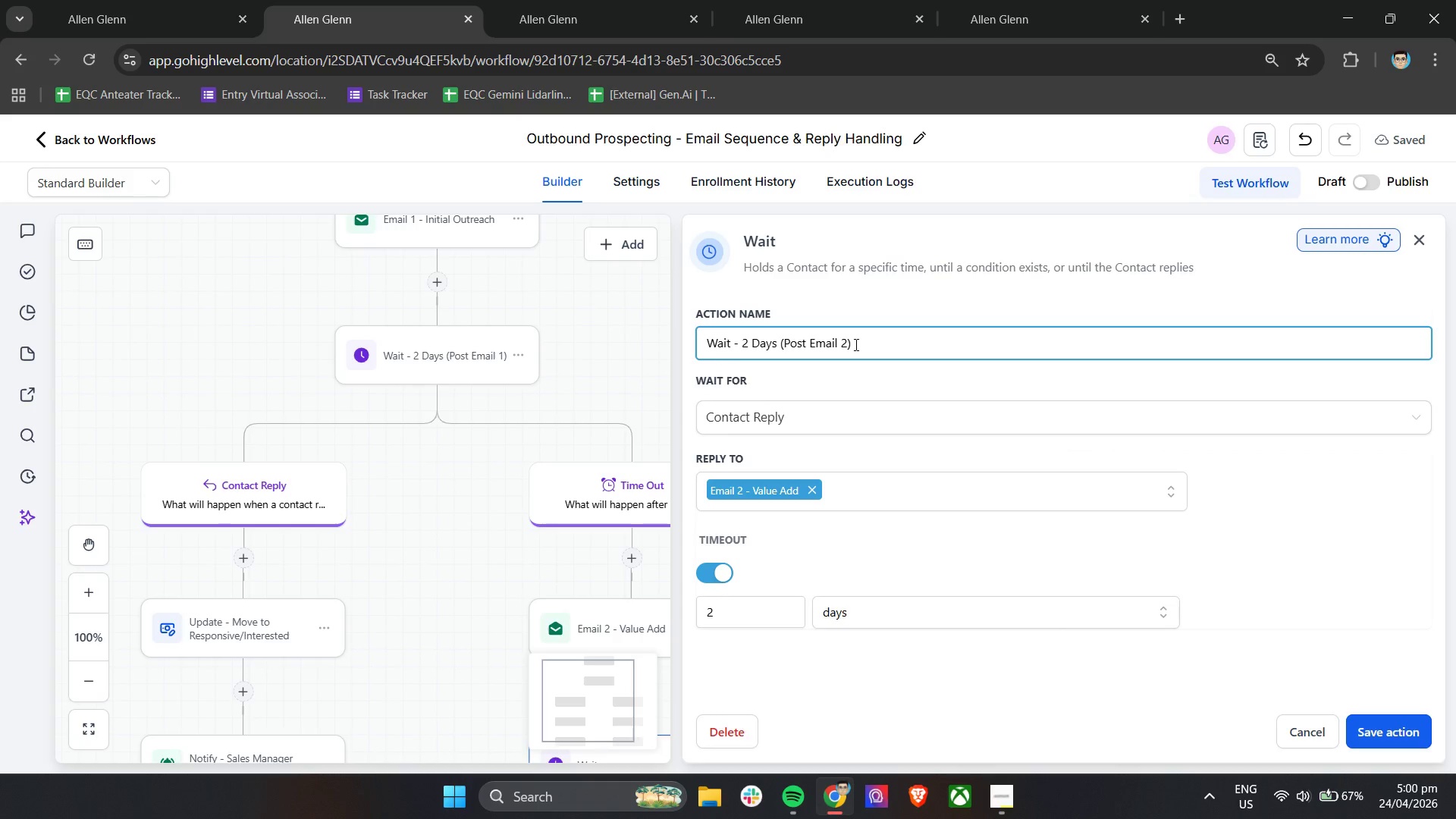 
left_click([1427, 739])
 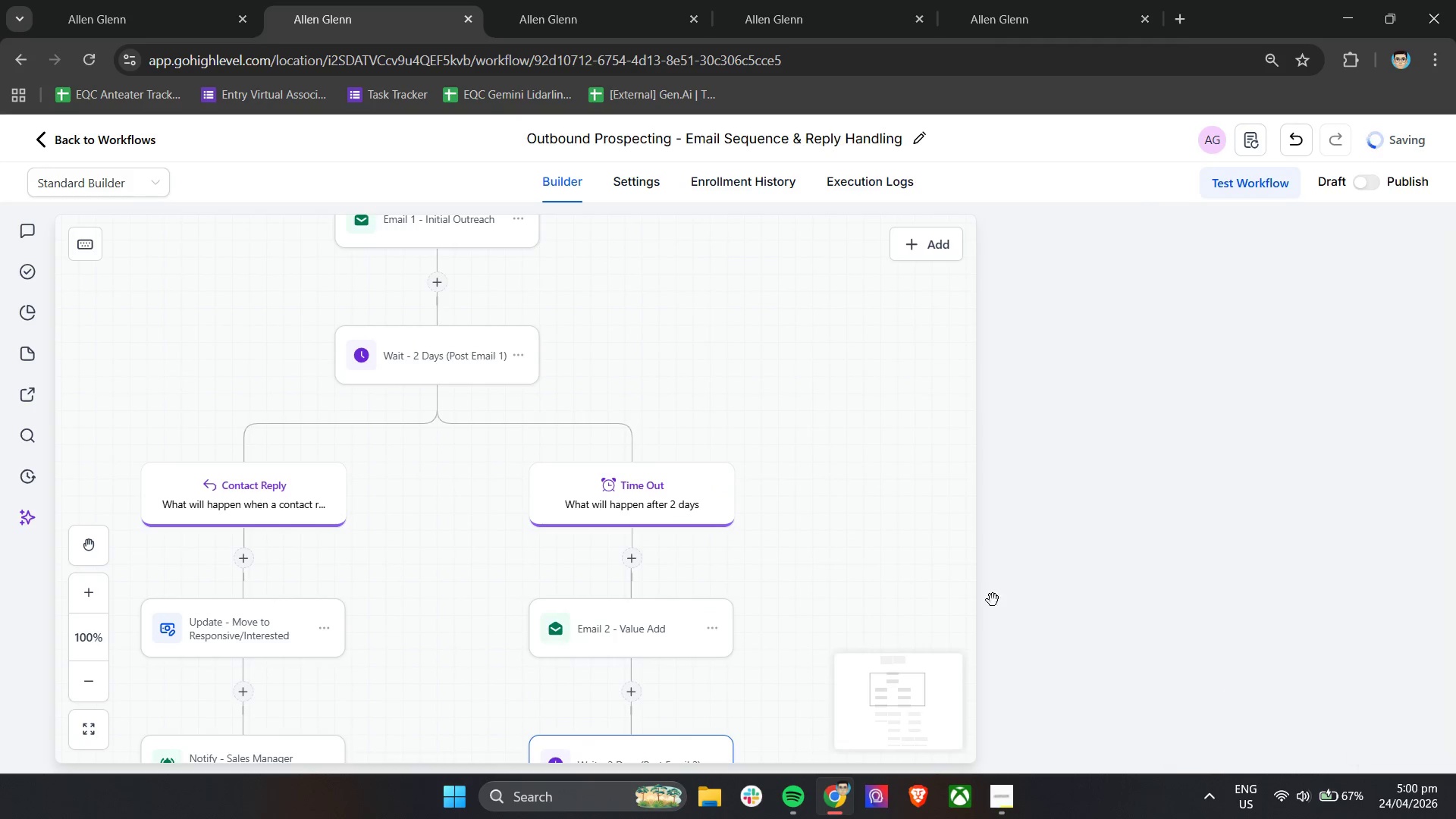 
scroll: coordinate [988, 599], scroll_direction: down, amount: 5.0
 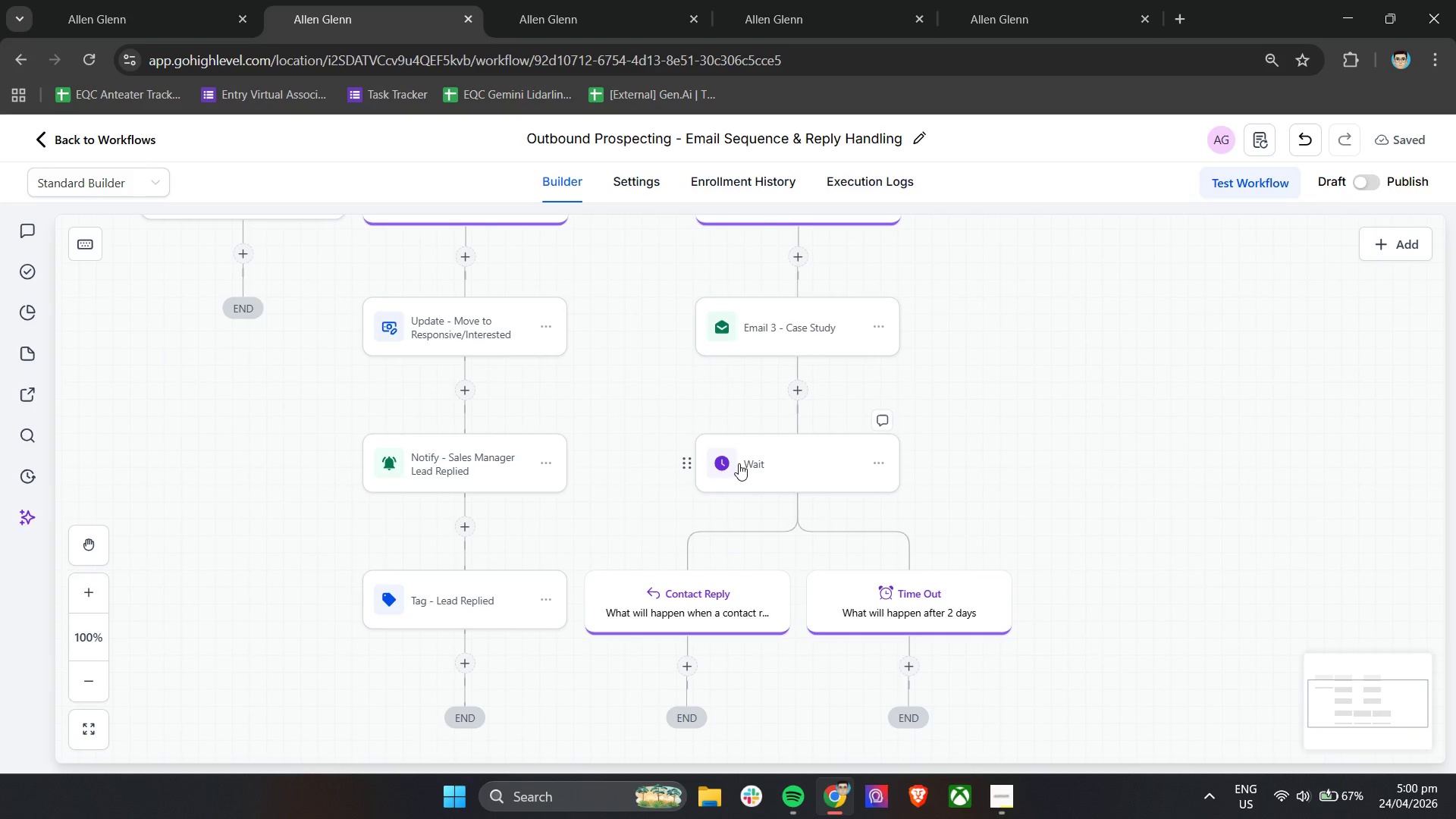 
left_click([790, 466])
 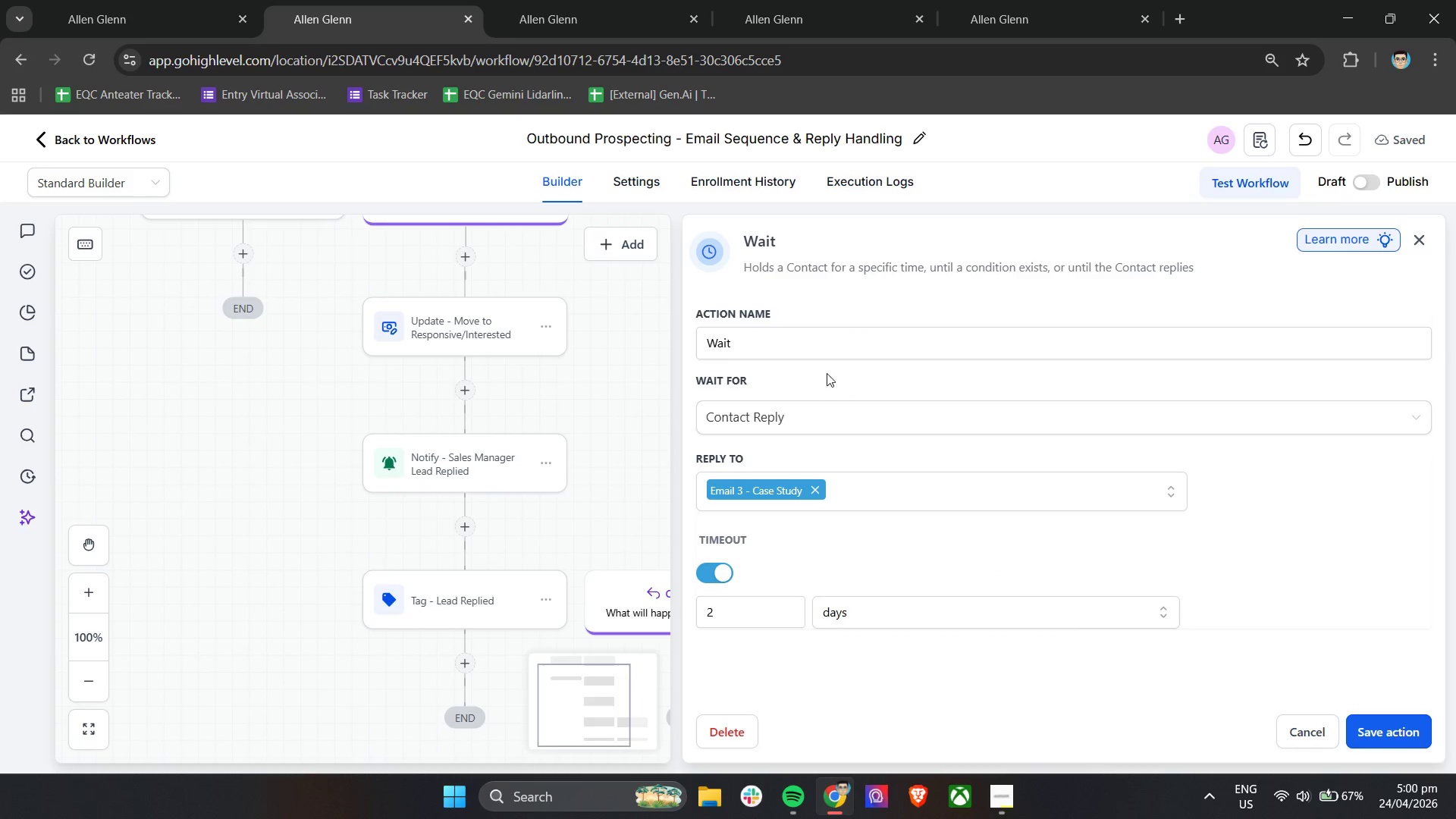 
left_click([819, 340])
 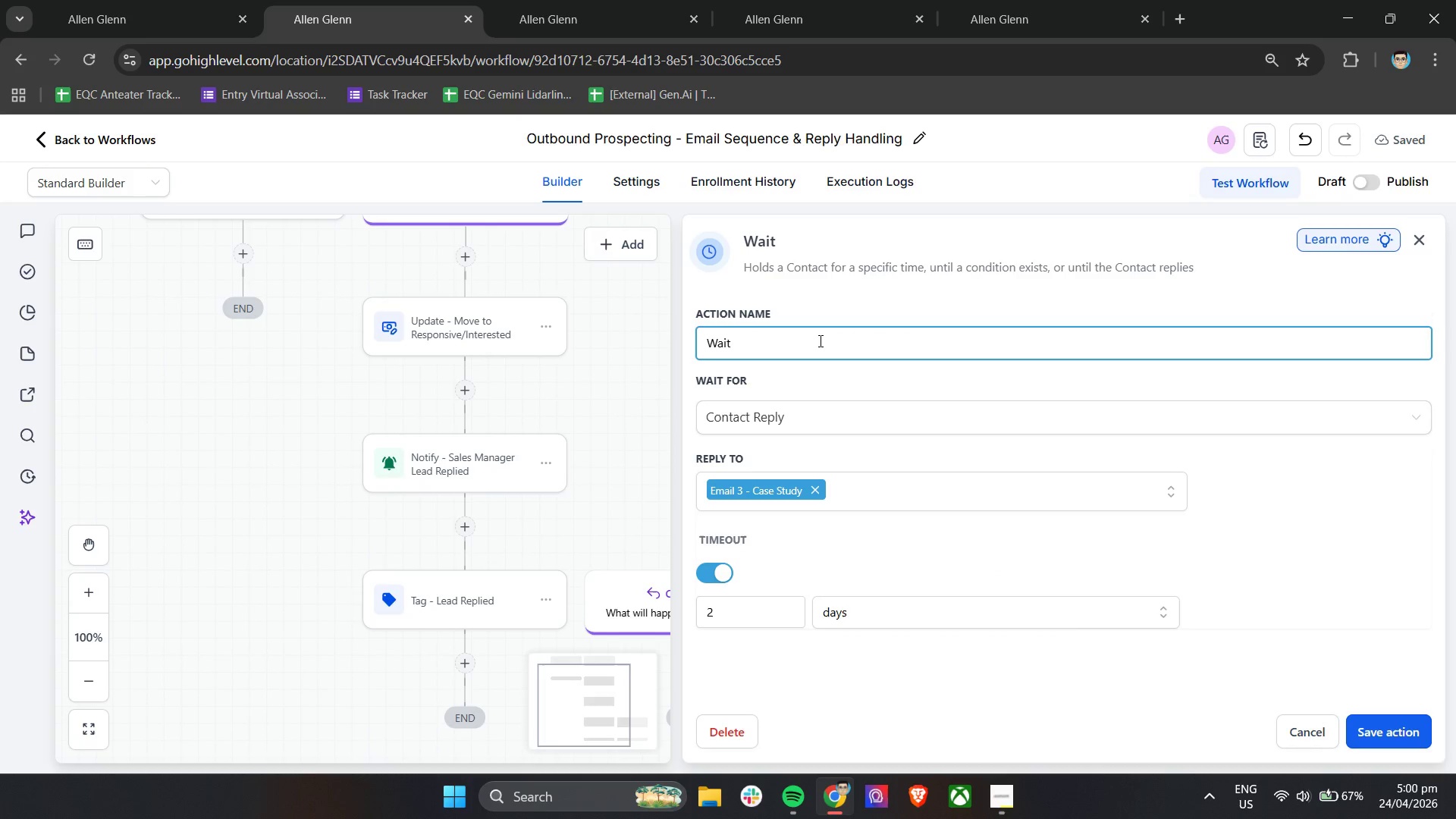 
type( 2 Days (Post Email 3))
 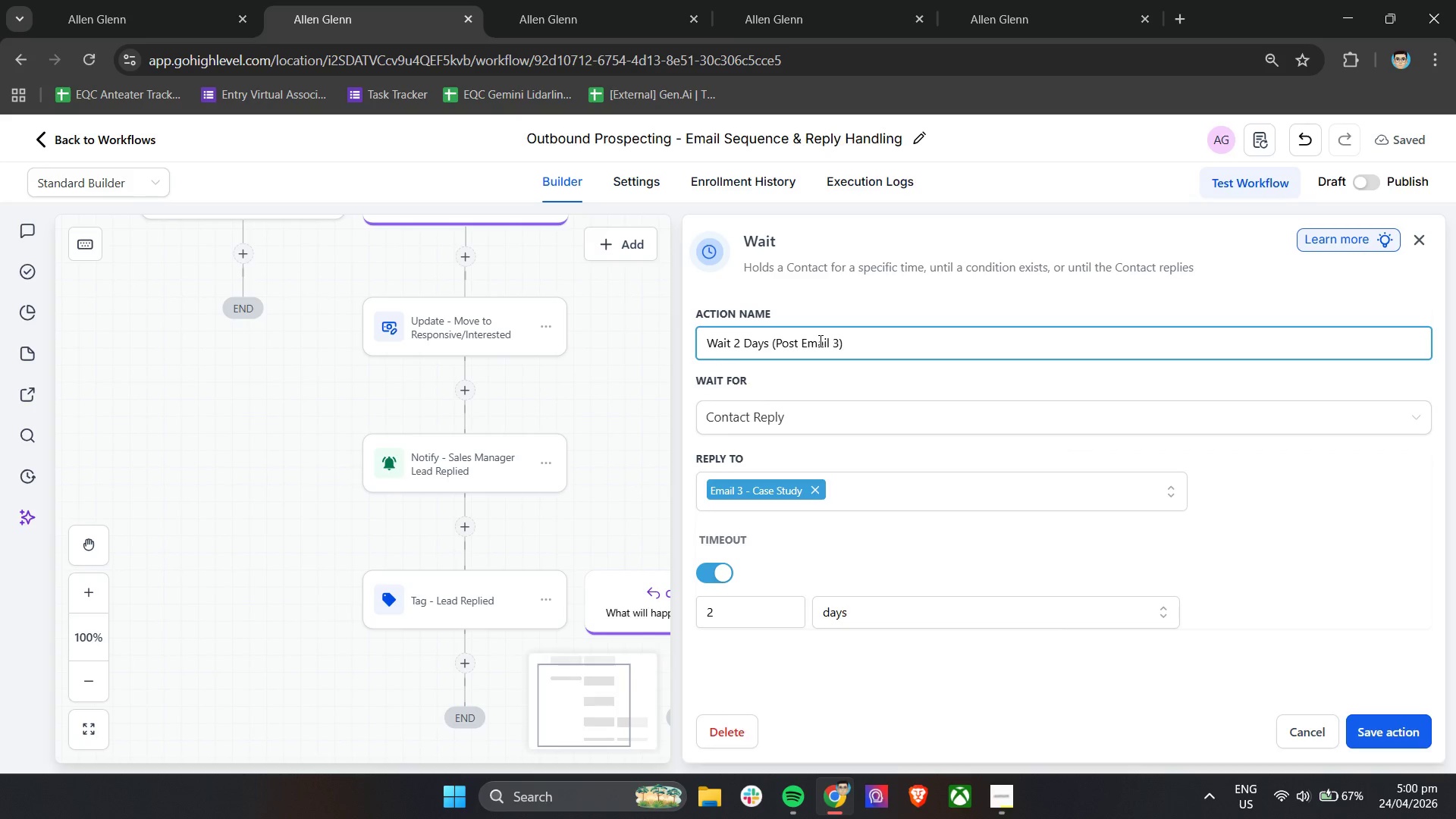 
left_click([1373, 727])
 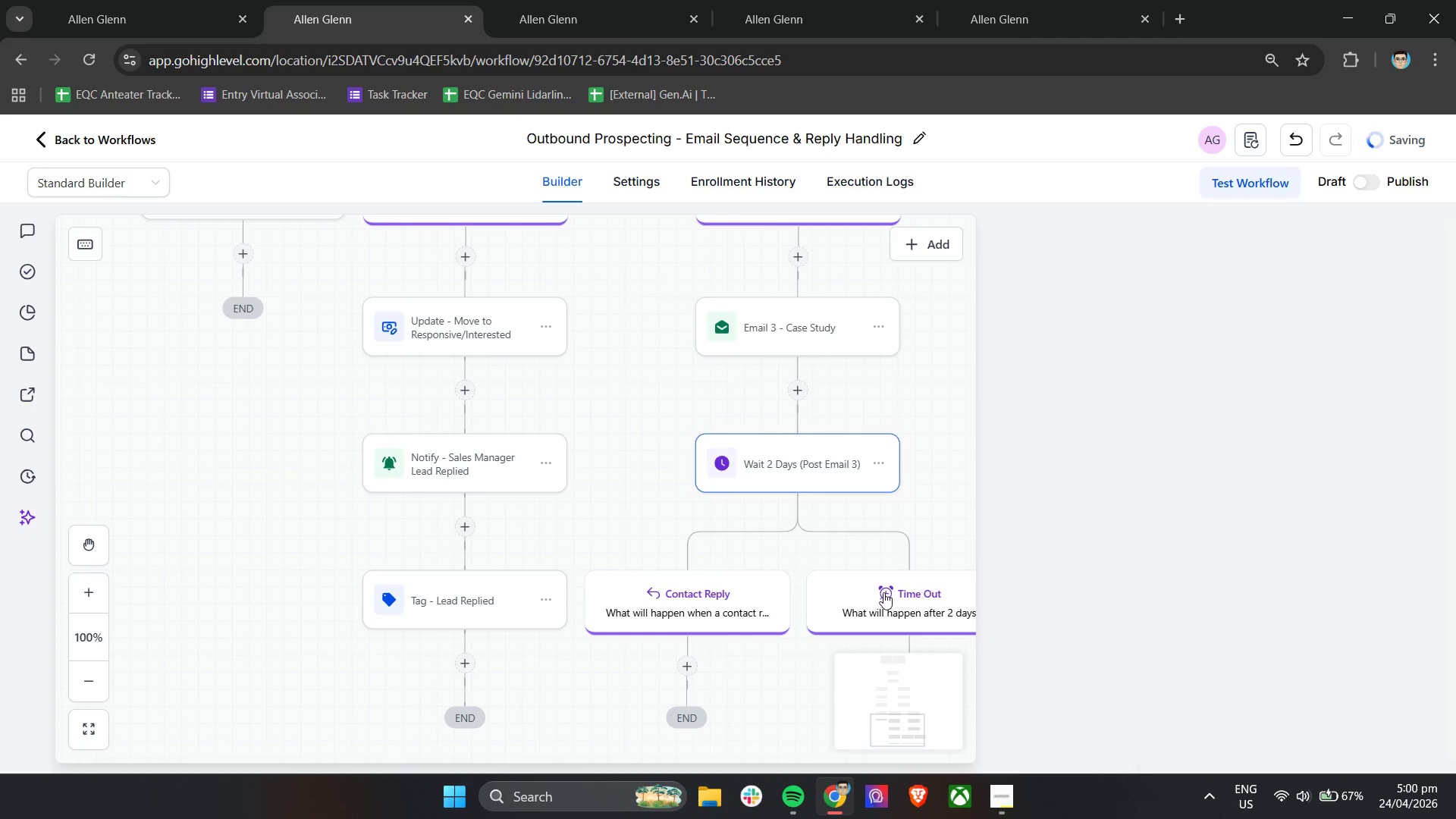 
scroll: coordinate [949, 605], scroll_direction: down, amount: 4.0
 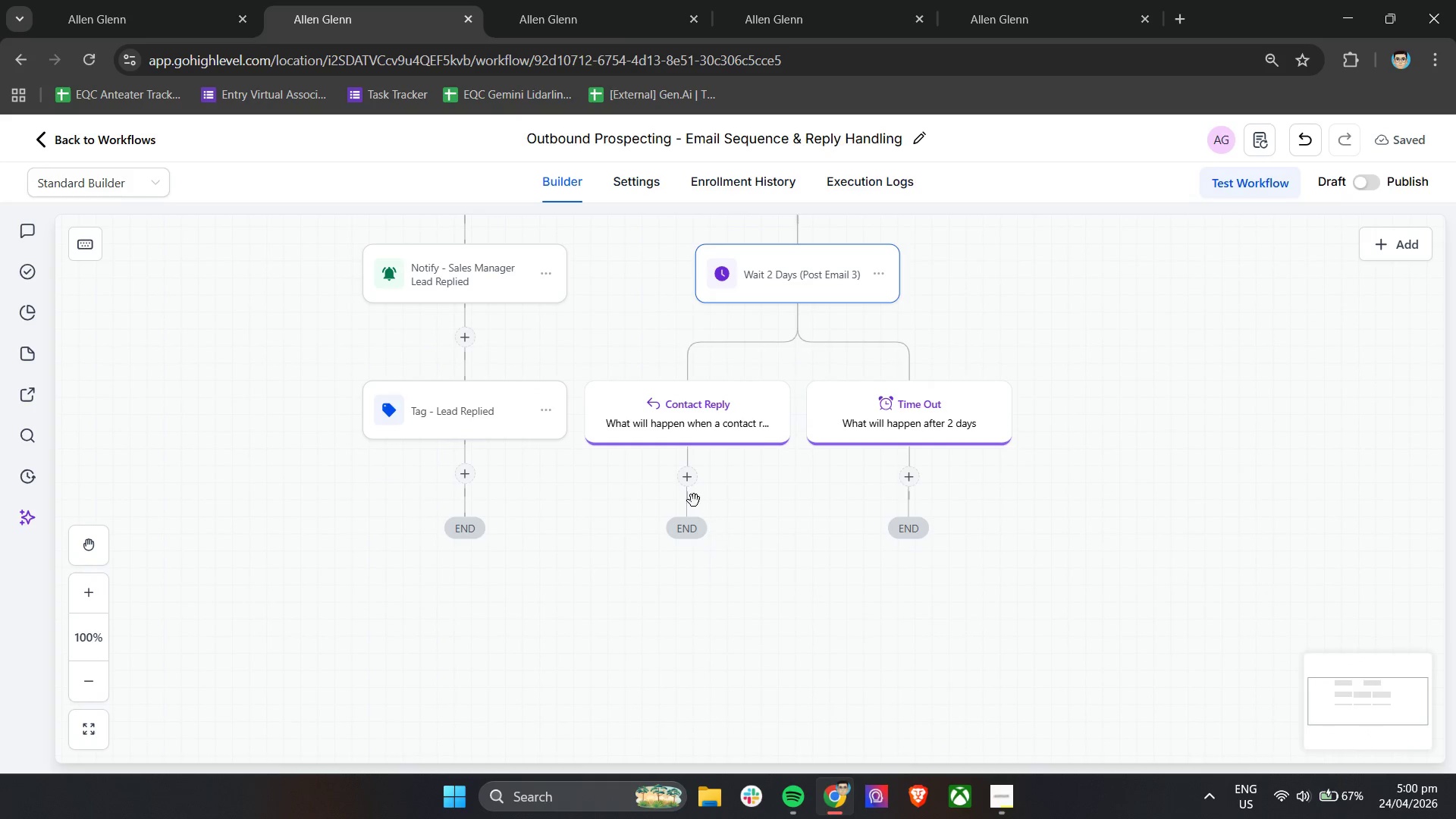 
scroll: coordinate [671, 526], scroll_direction: up, amount: 4.0
 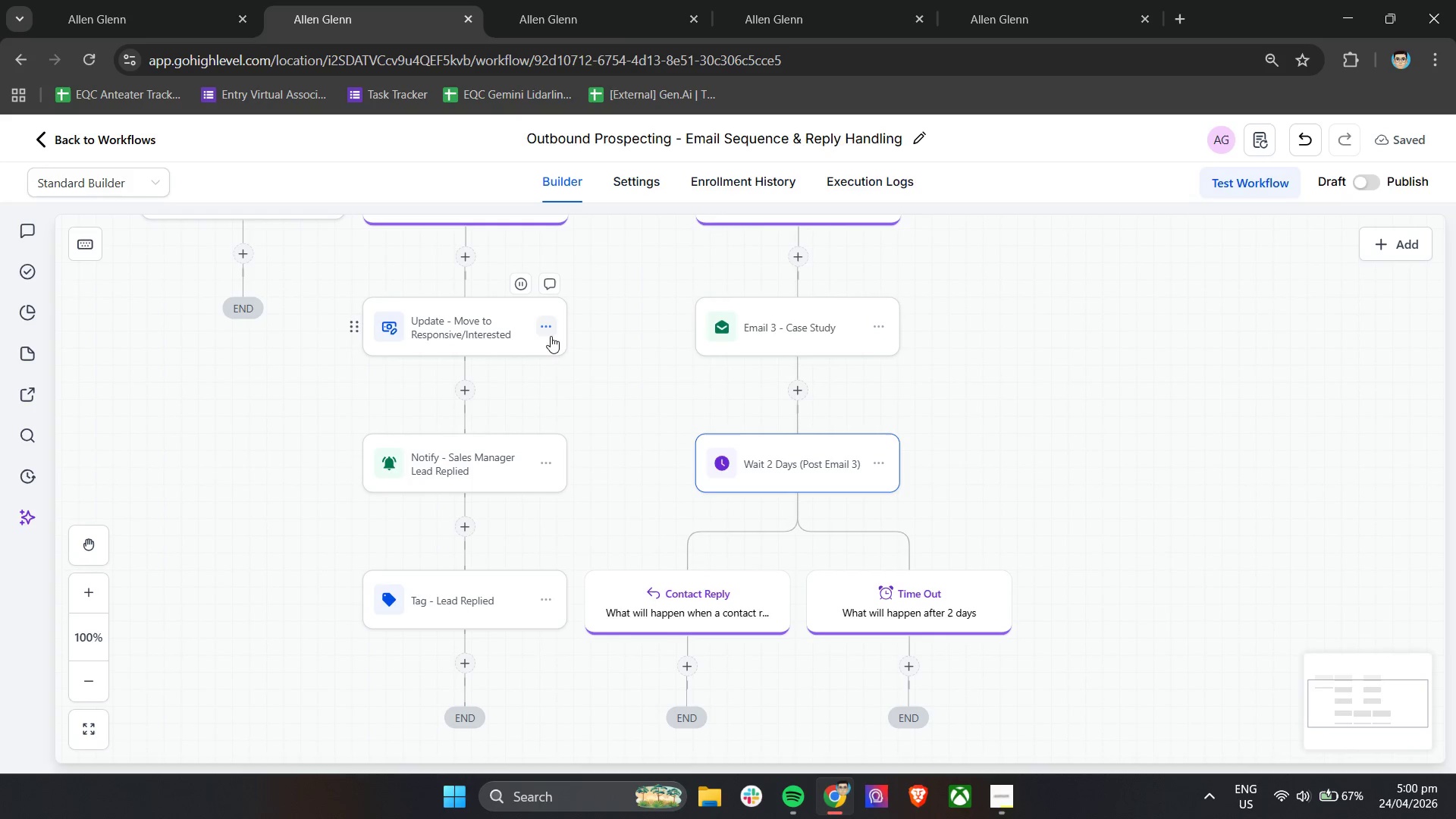 
left_click([551, 329])
 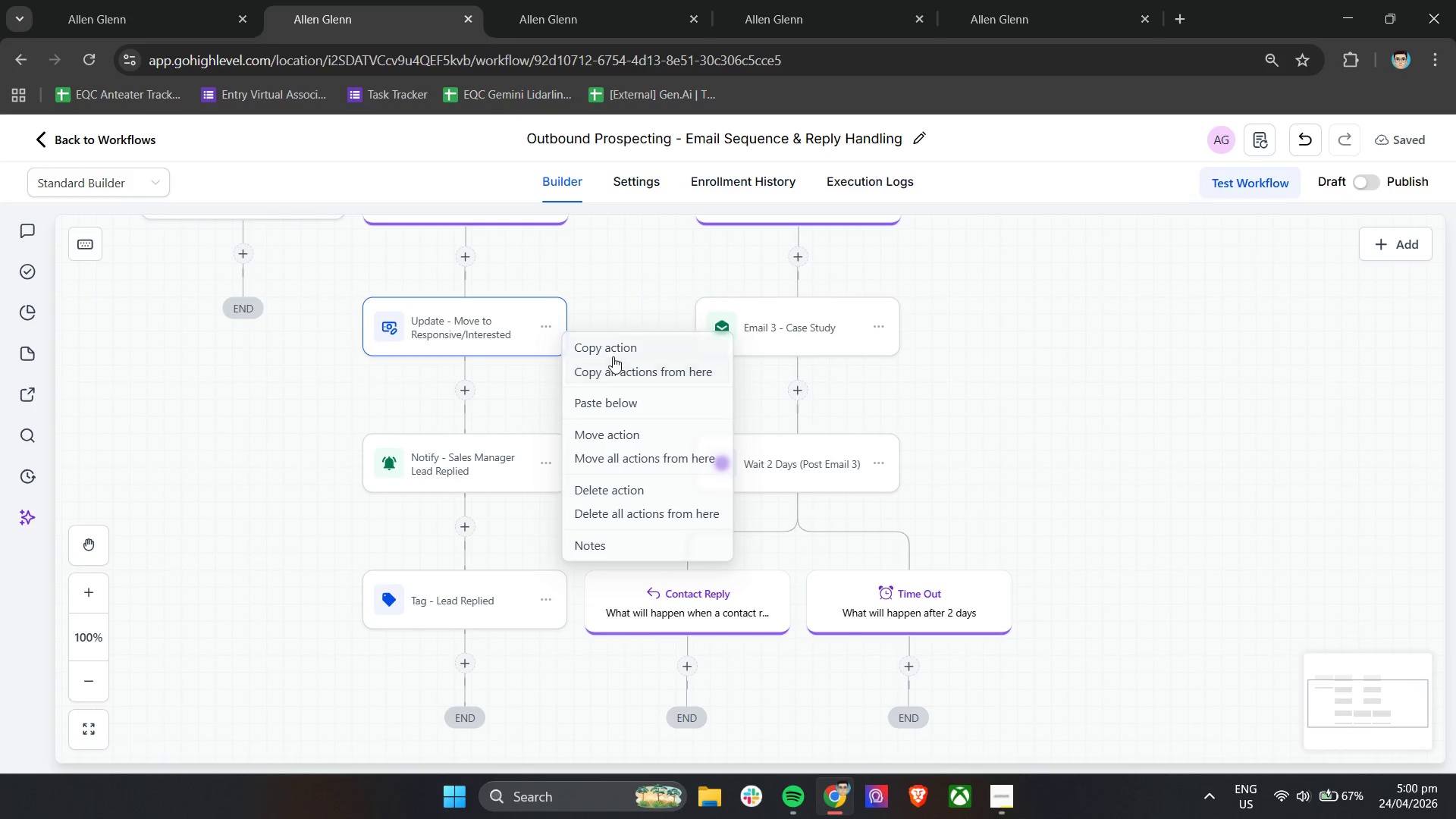 
left_click([613, 355])
 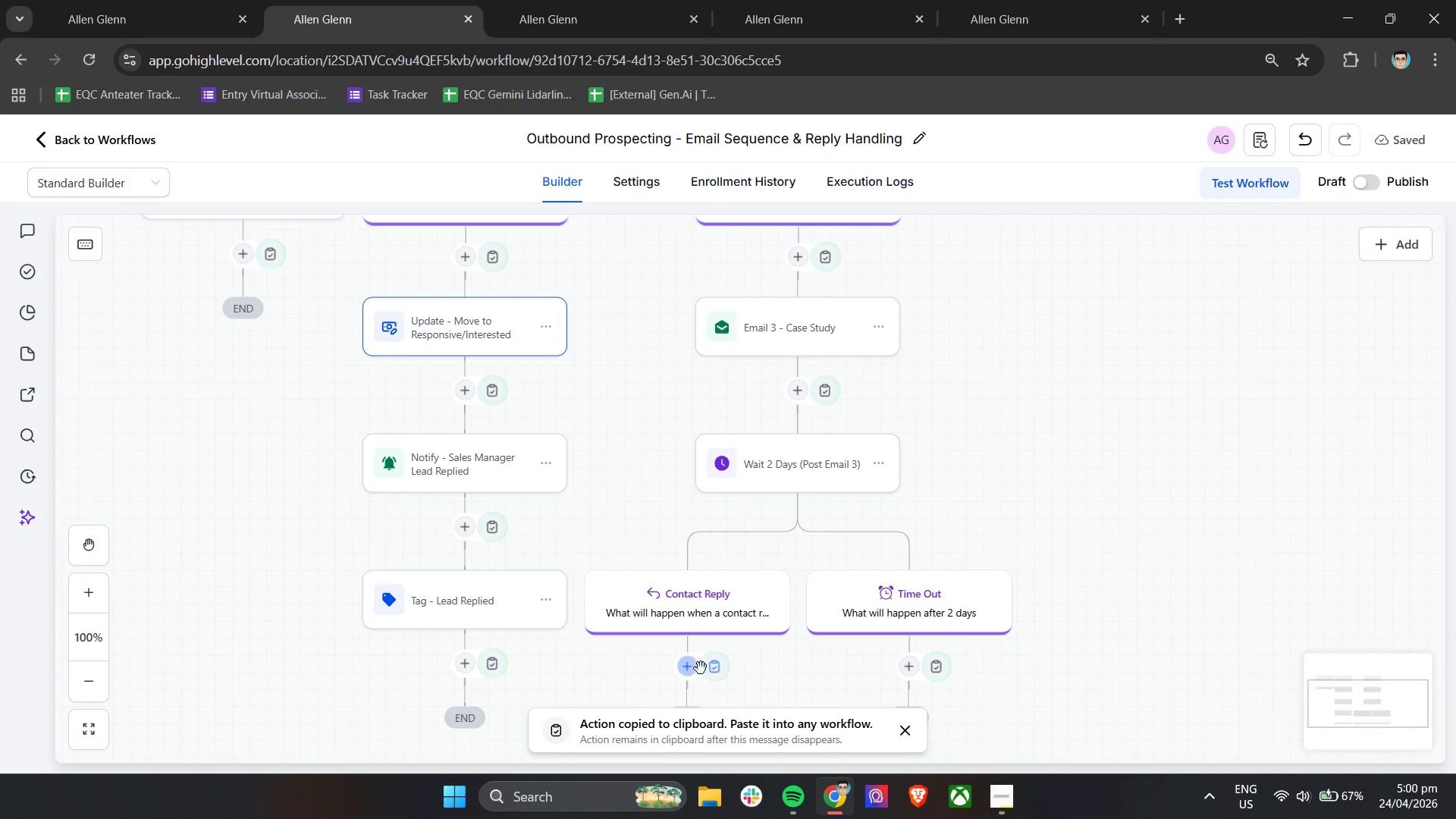 
left_click([714, 664])
 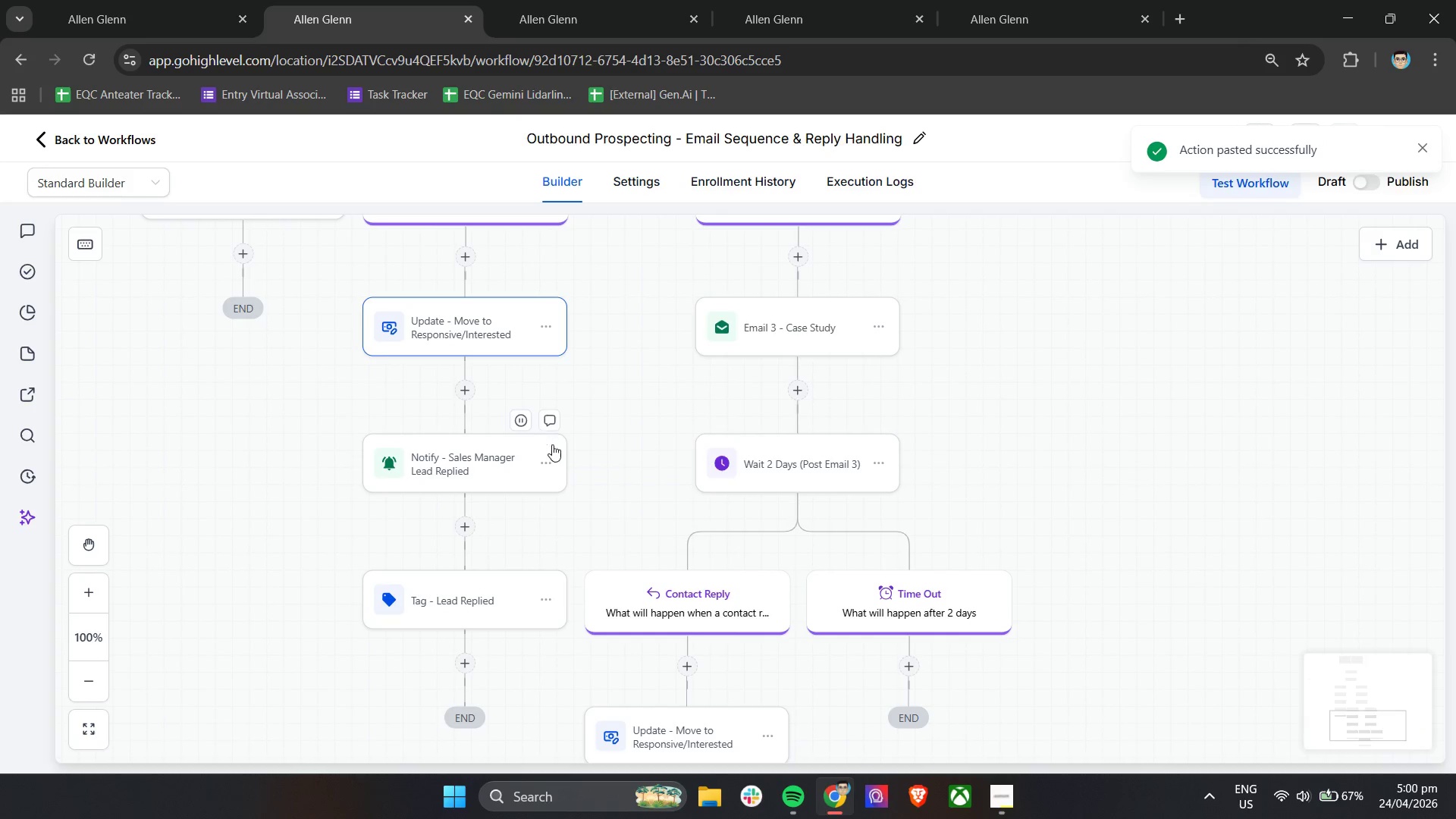 
left_click([546, 461])
 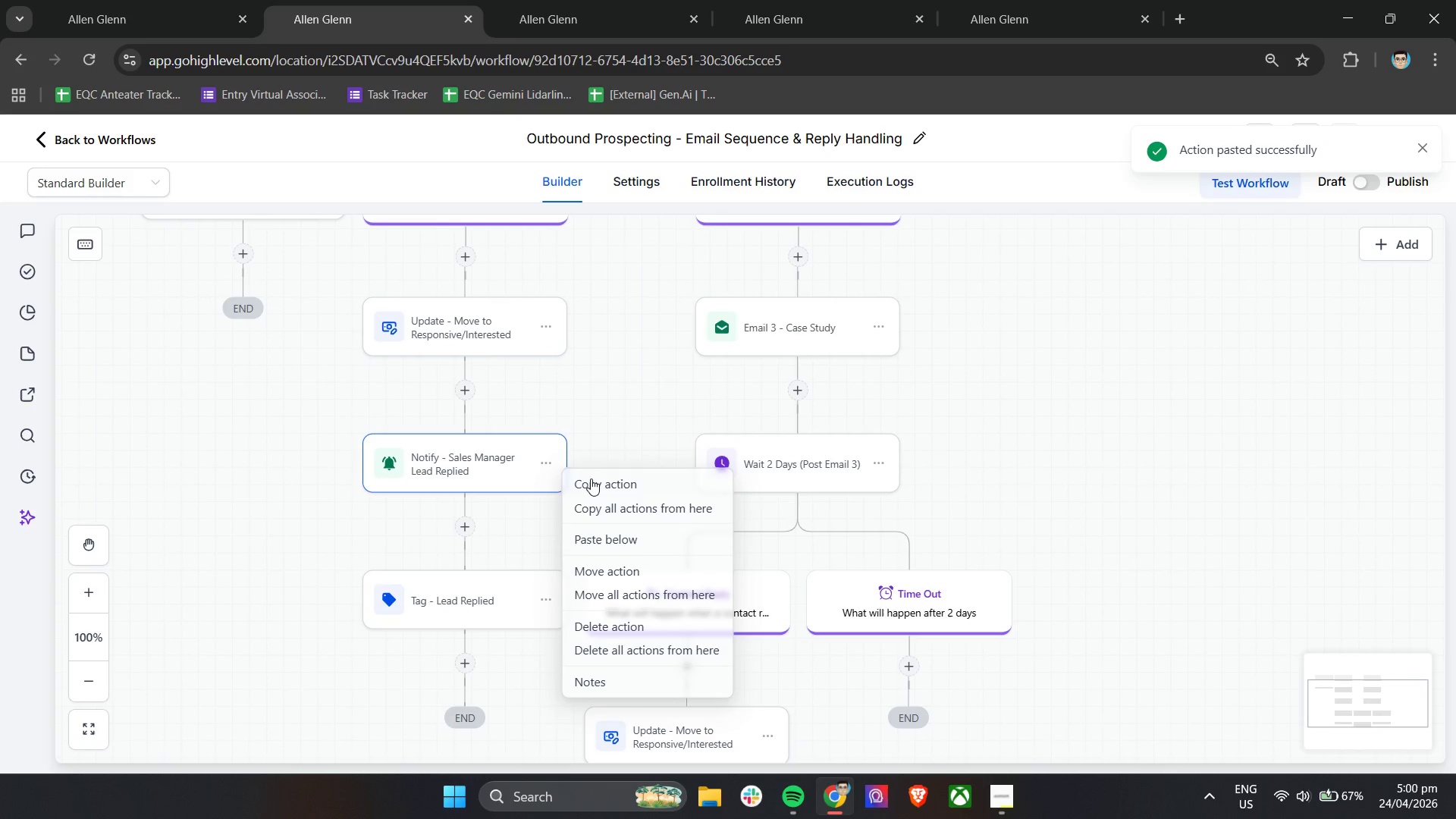 
left_click([592, 480])
 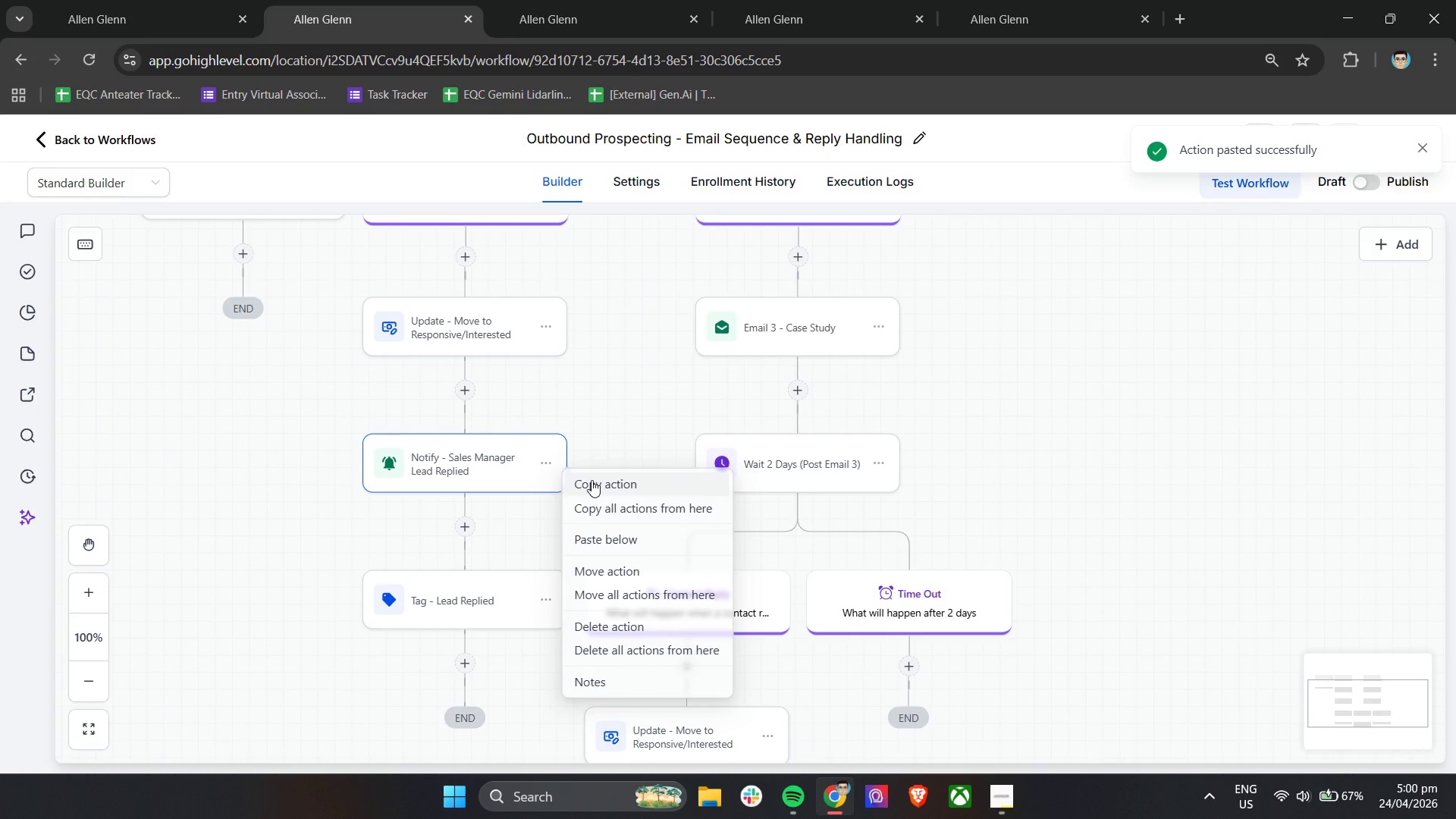 
scroll: coordinate [714, 511], scroll_direction: down, amount: 8.0
 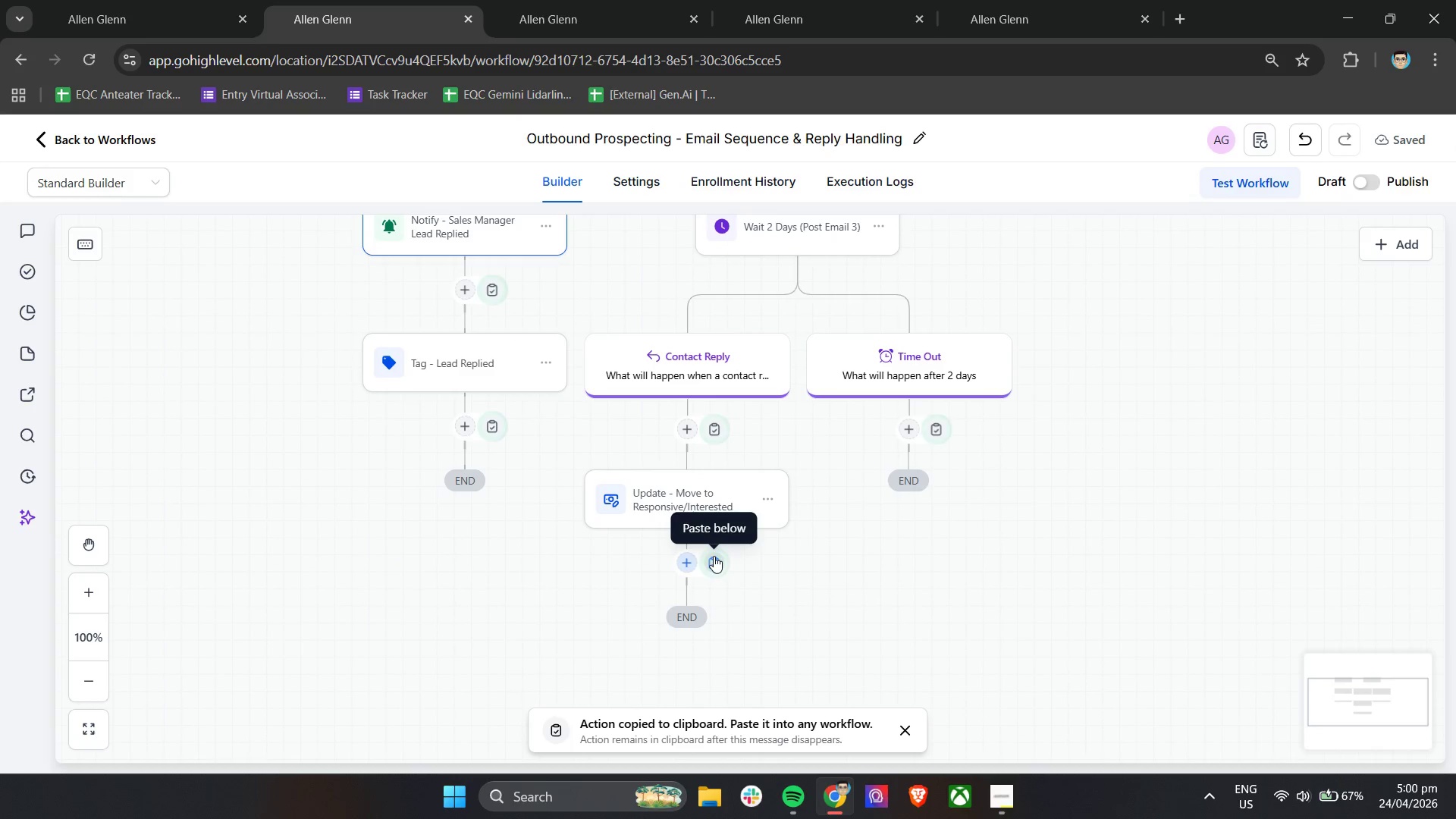 
left_click([714, 556])
 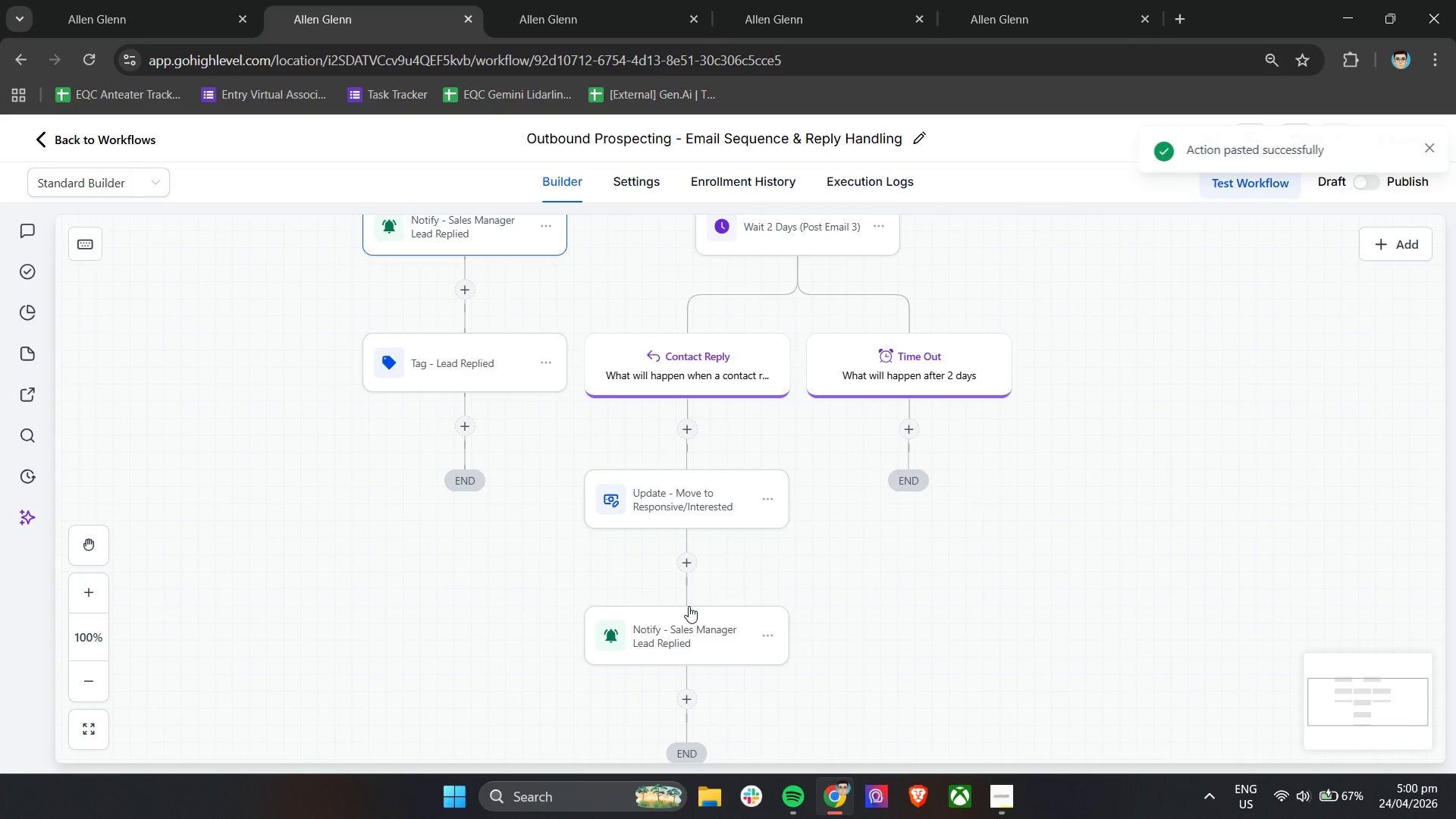 
left_click([694, 627])
 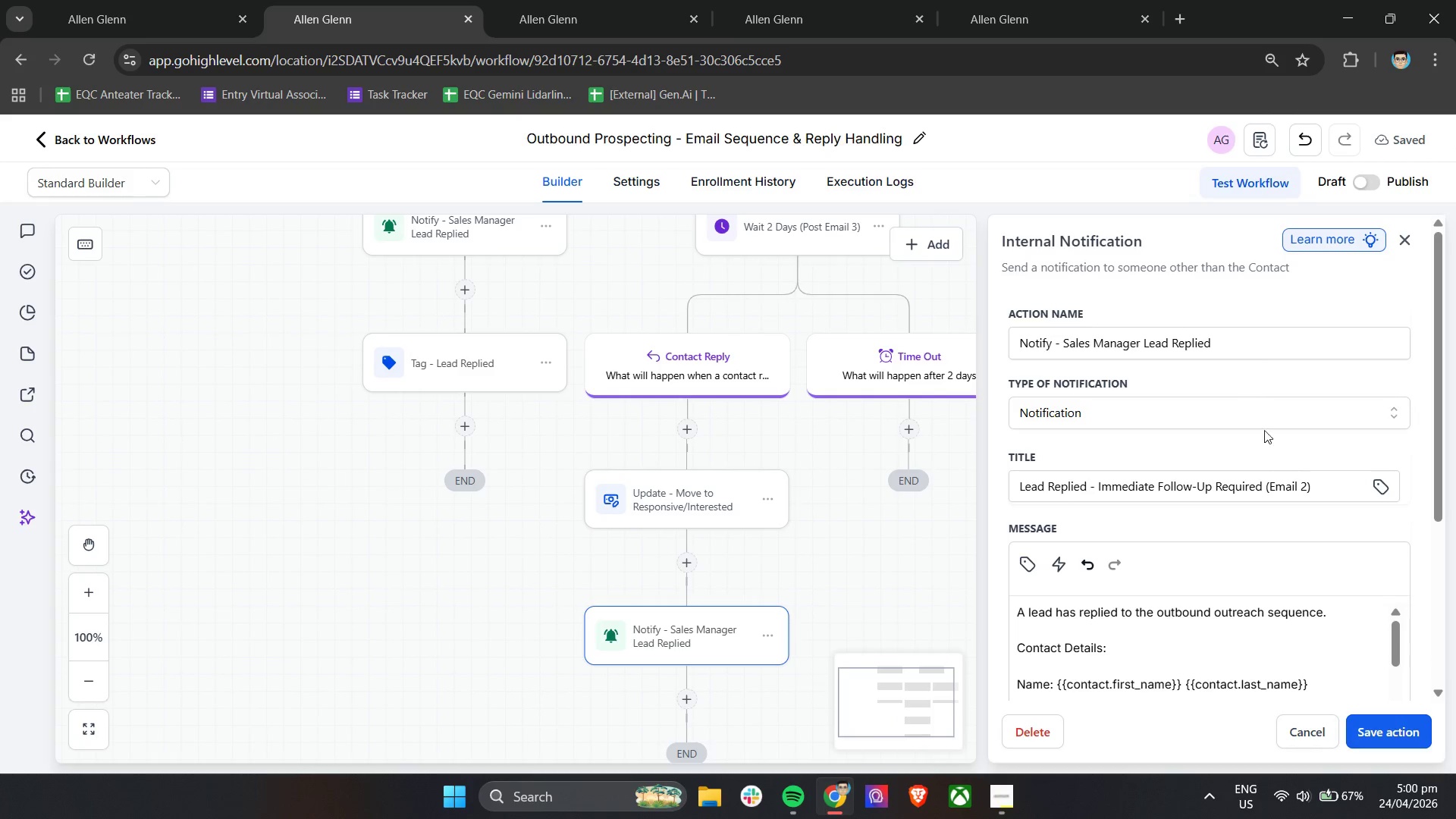 
left_click([1307, 491])
 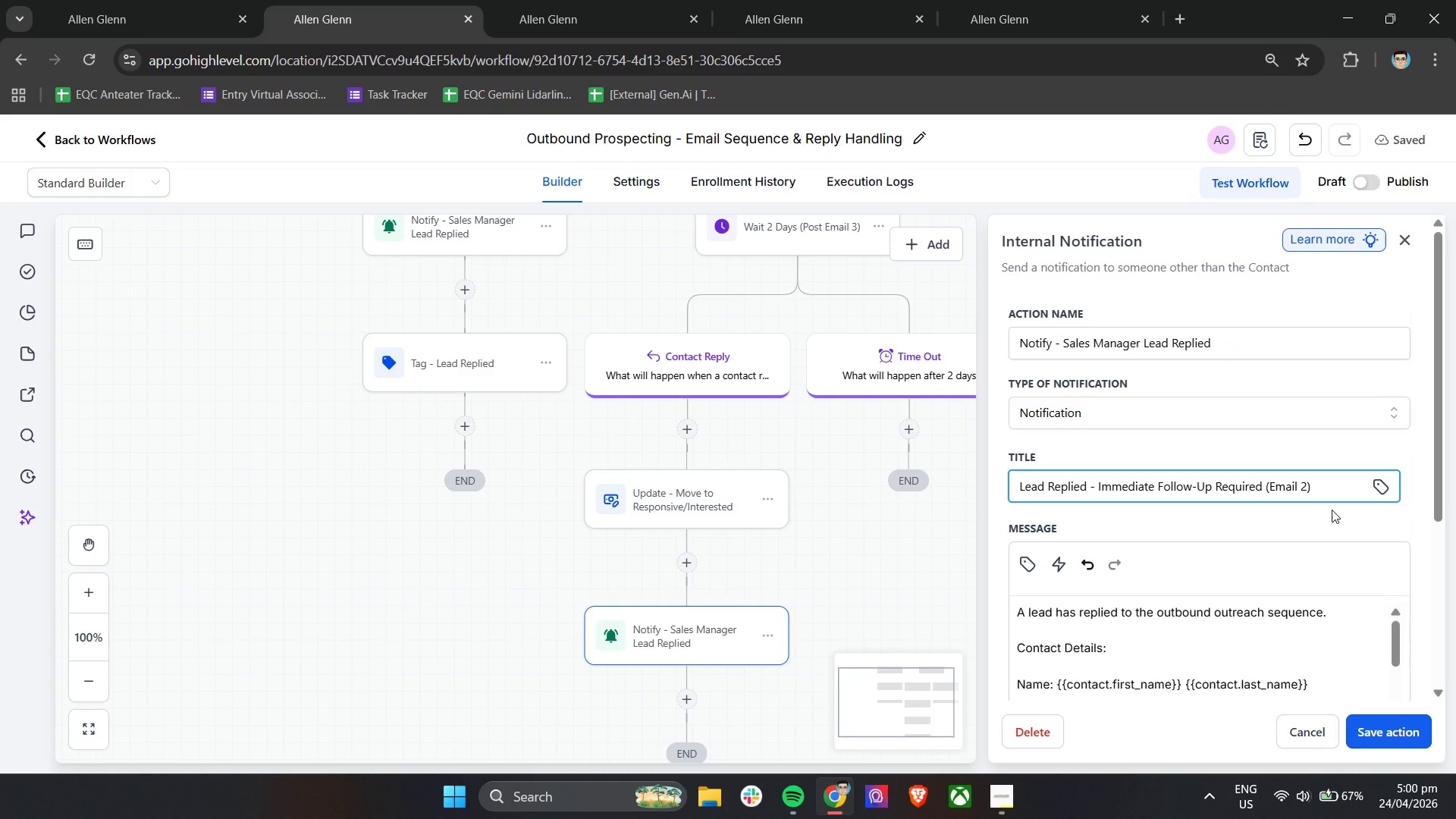 
key(Backspace)
 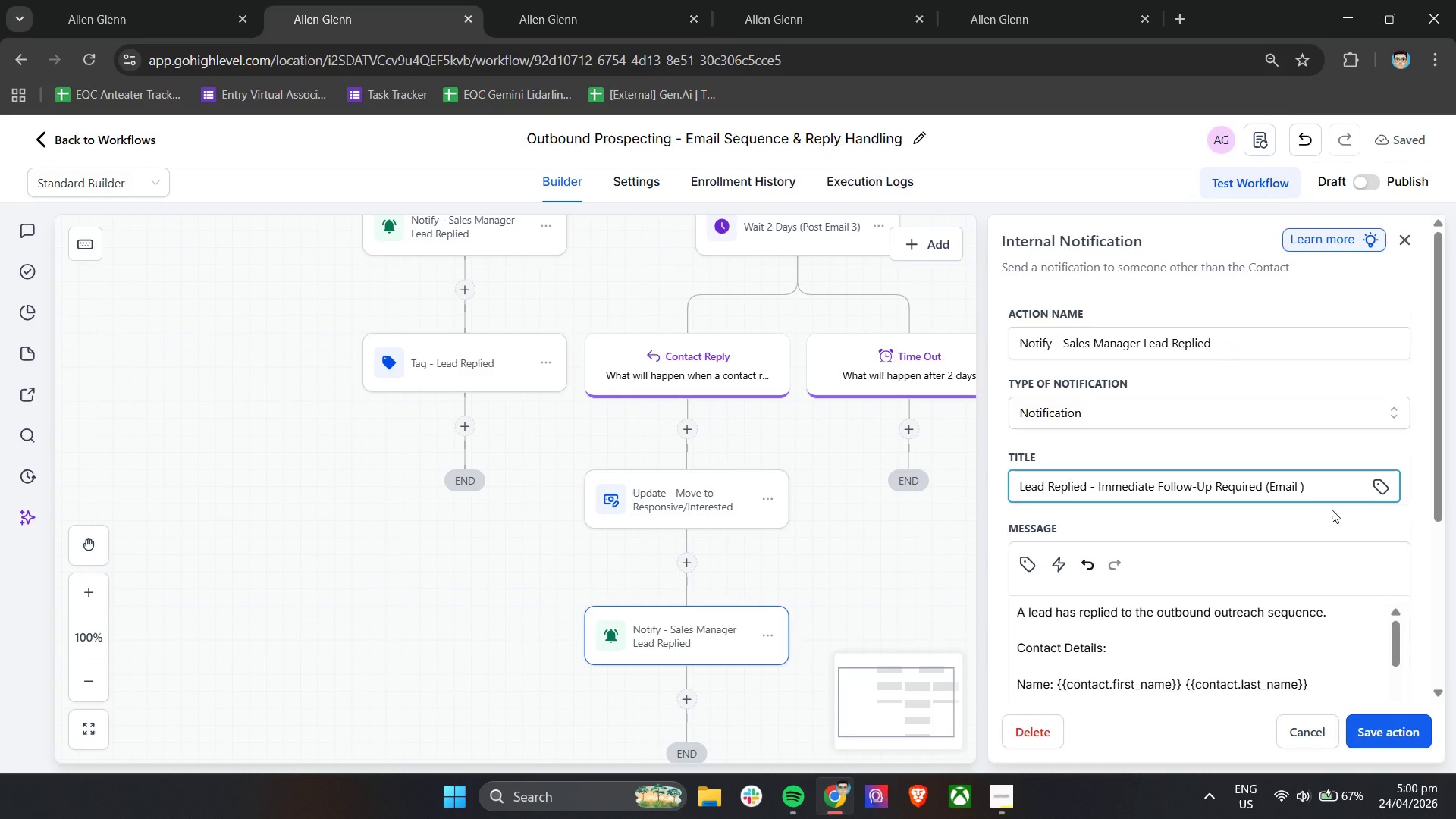 
key(3)
 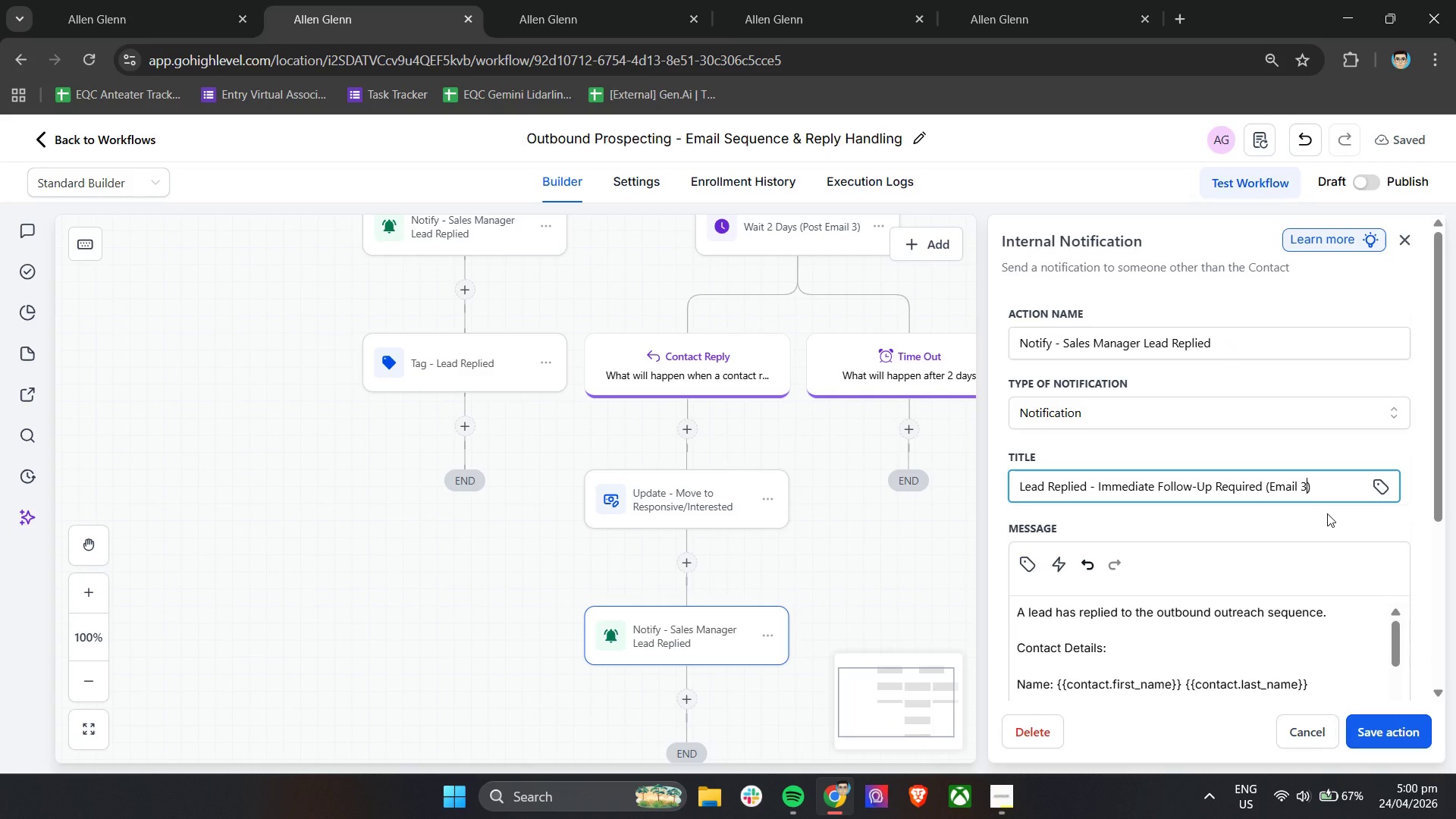 
left_click([1327, 513])
 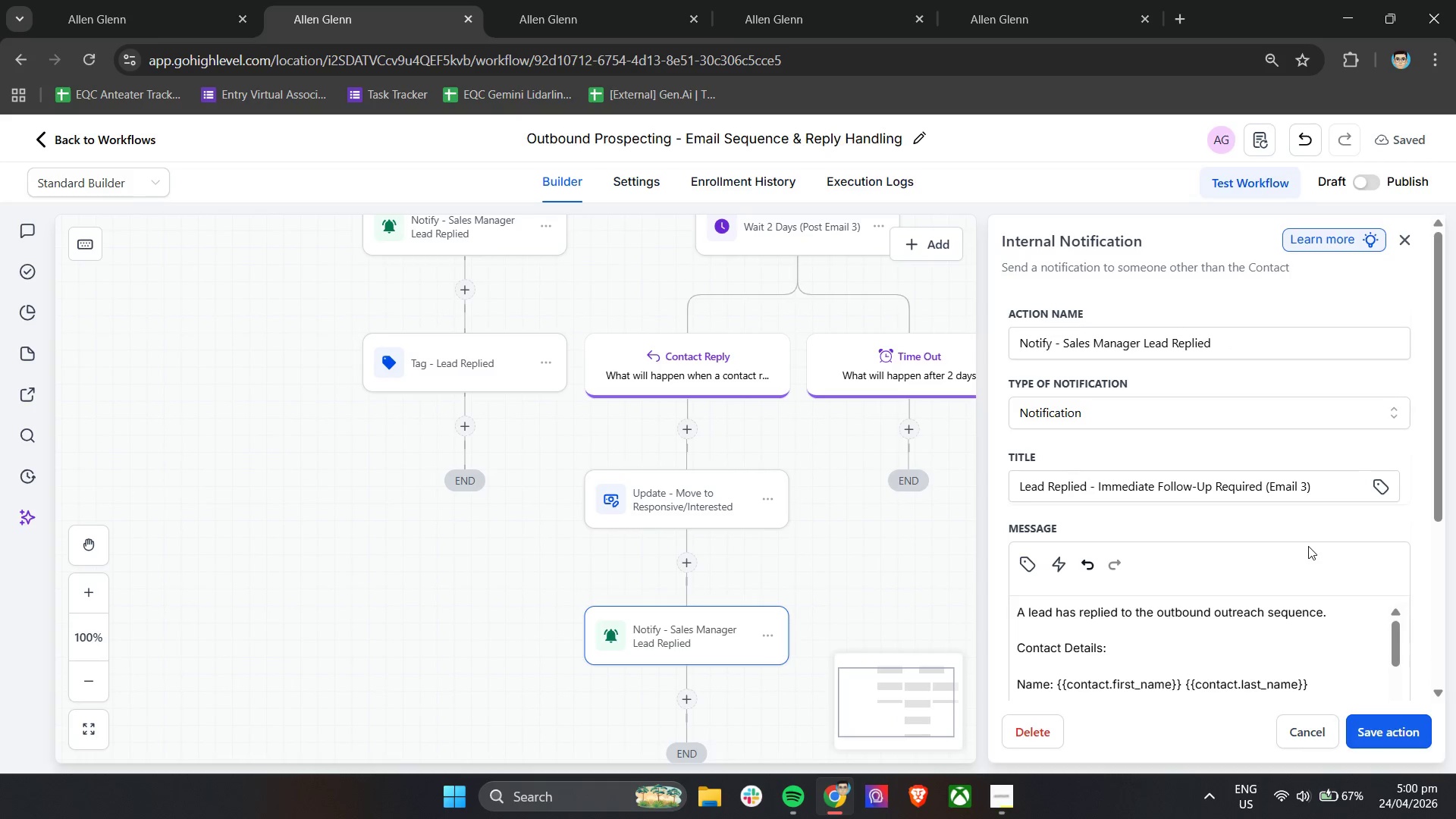 
wait(5.16)
 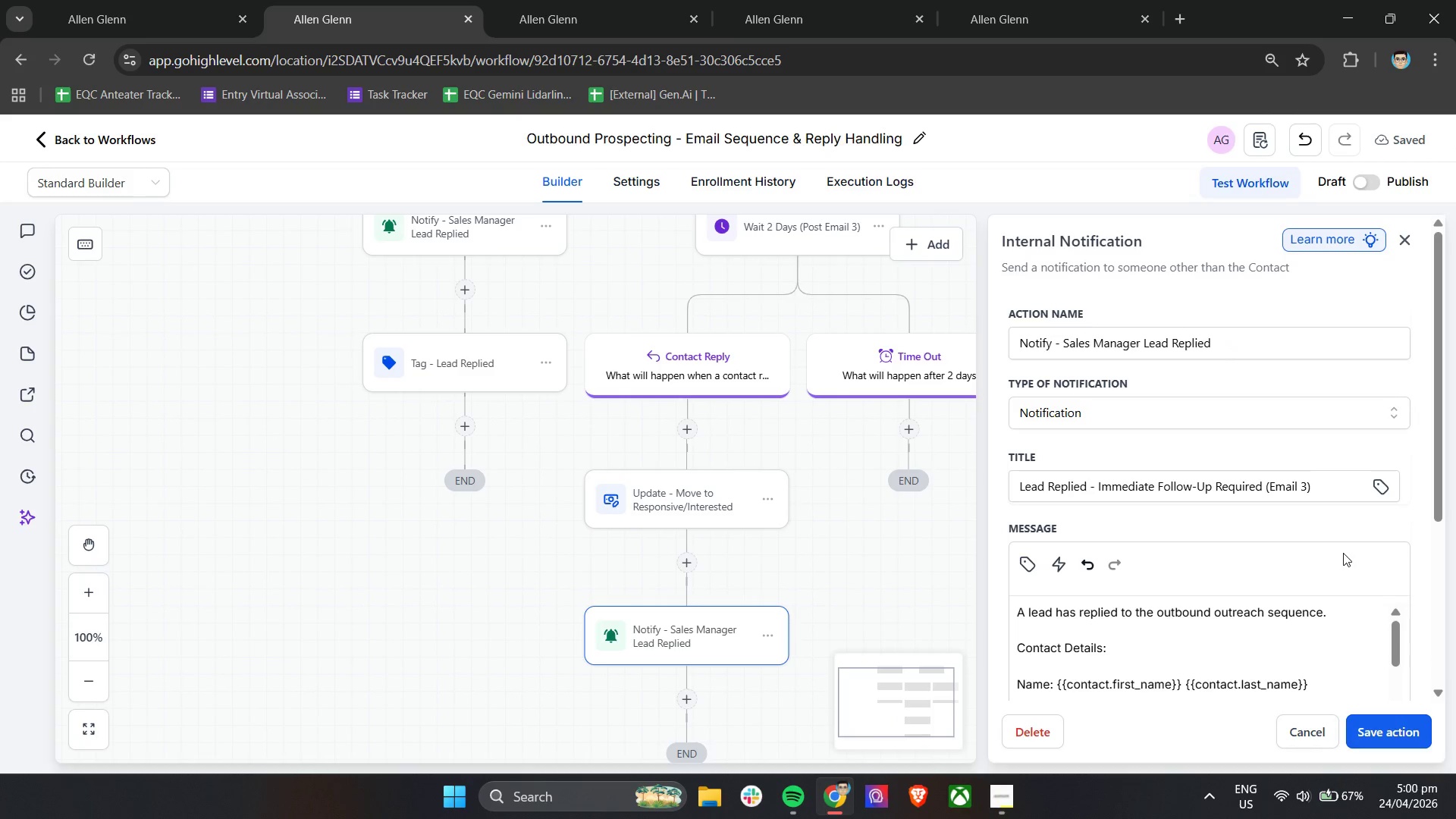 
scroll: coordinate [1214, 428], scroll_direction: down, amount: 5.0
 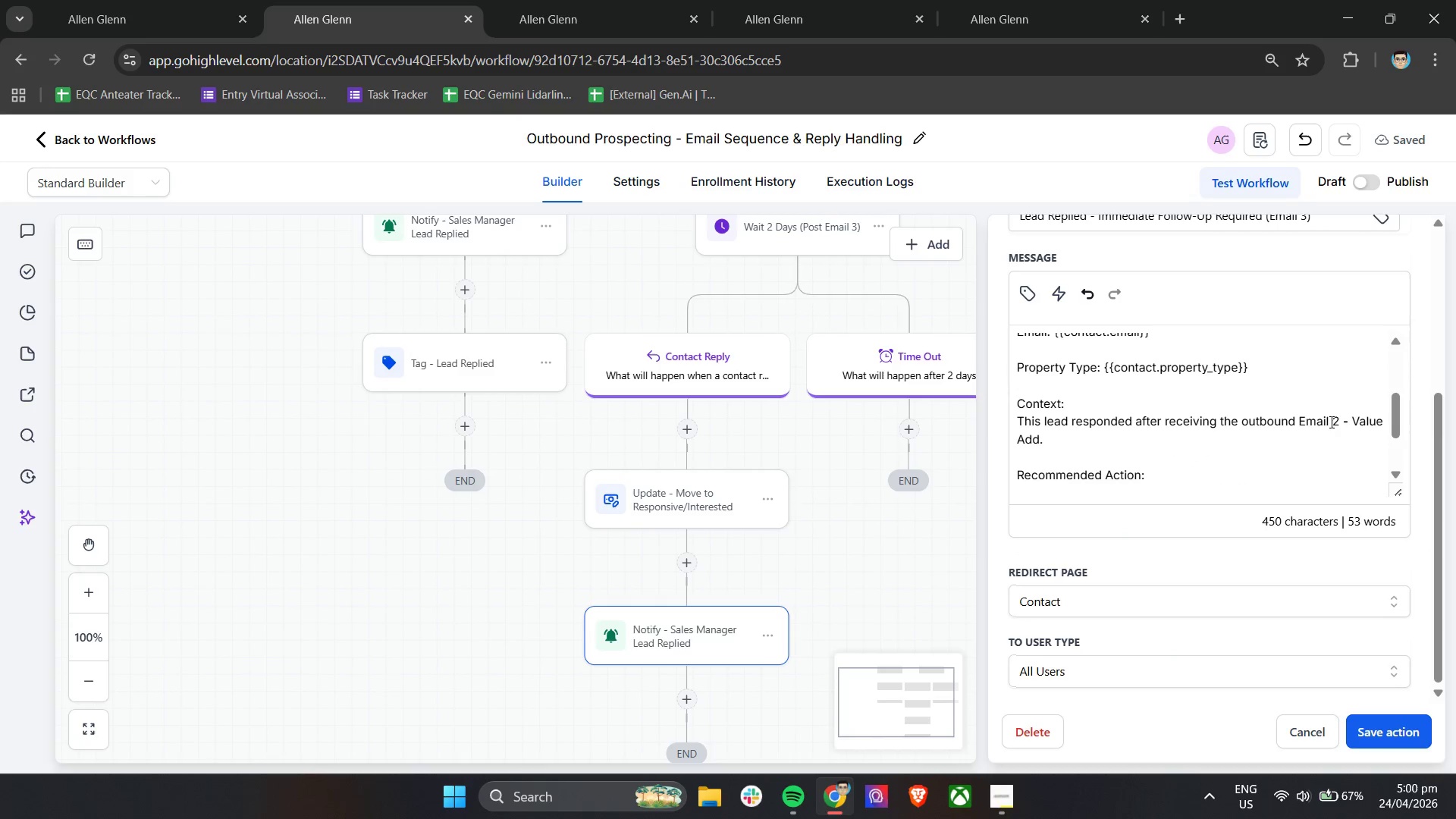 
left_click_drag(start_coordinate=[1332, 422], to_coordinate=[1038, 443])
 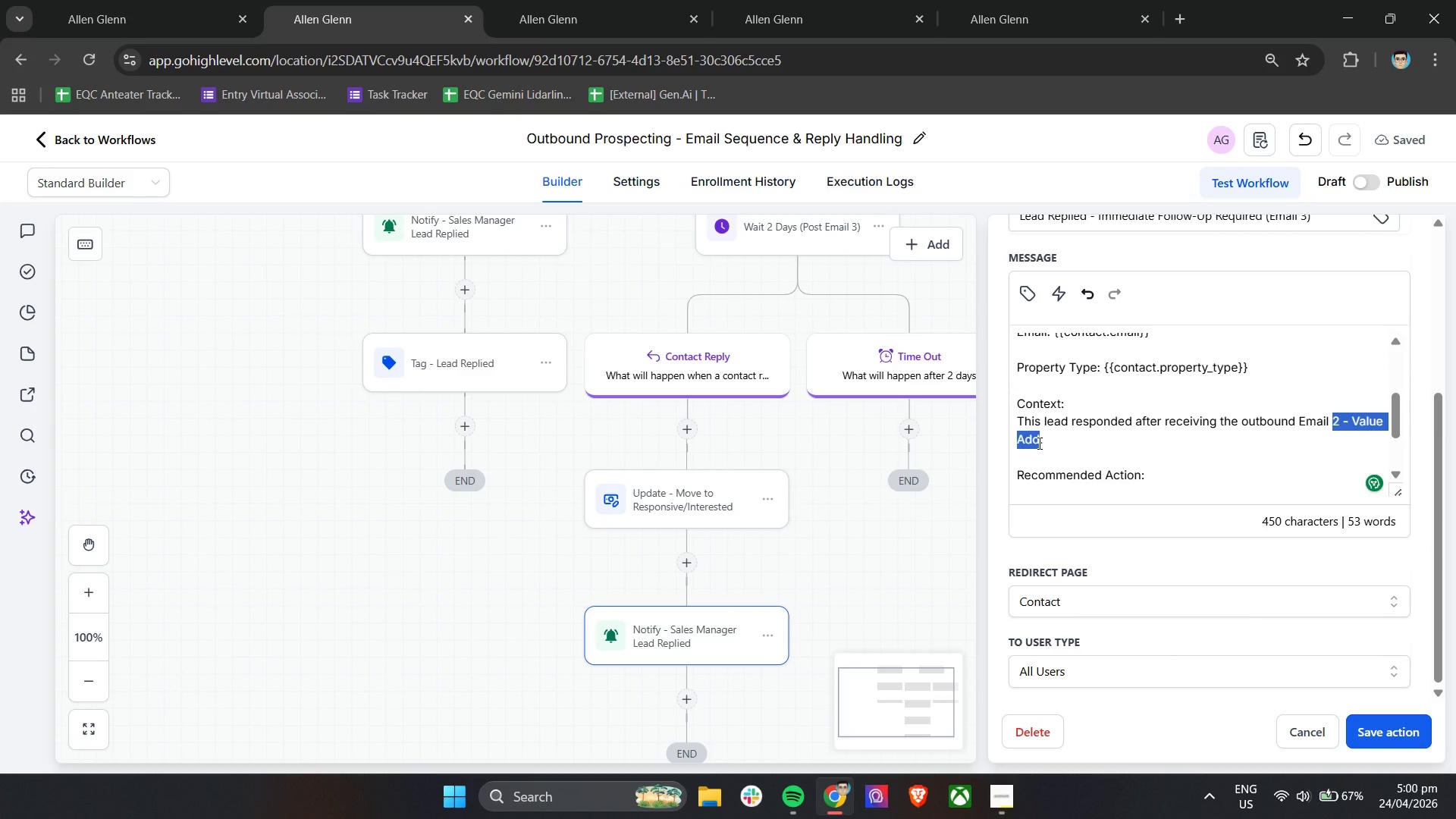 
type(3 - Case Study)
 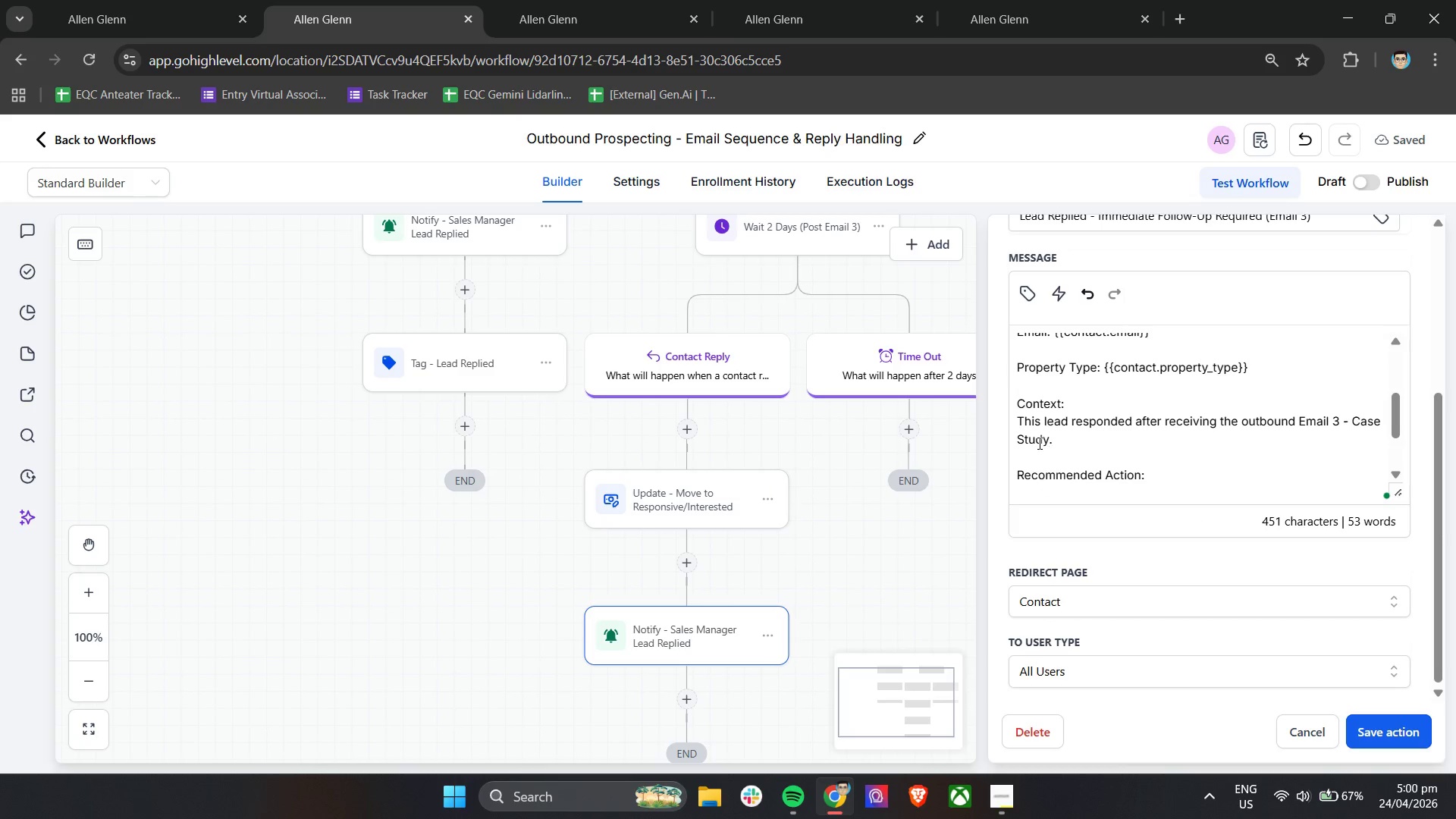 
left_click([1153, 438])
 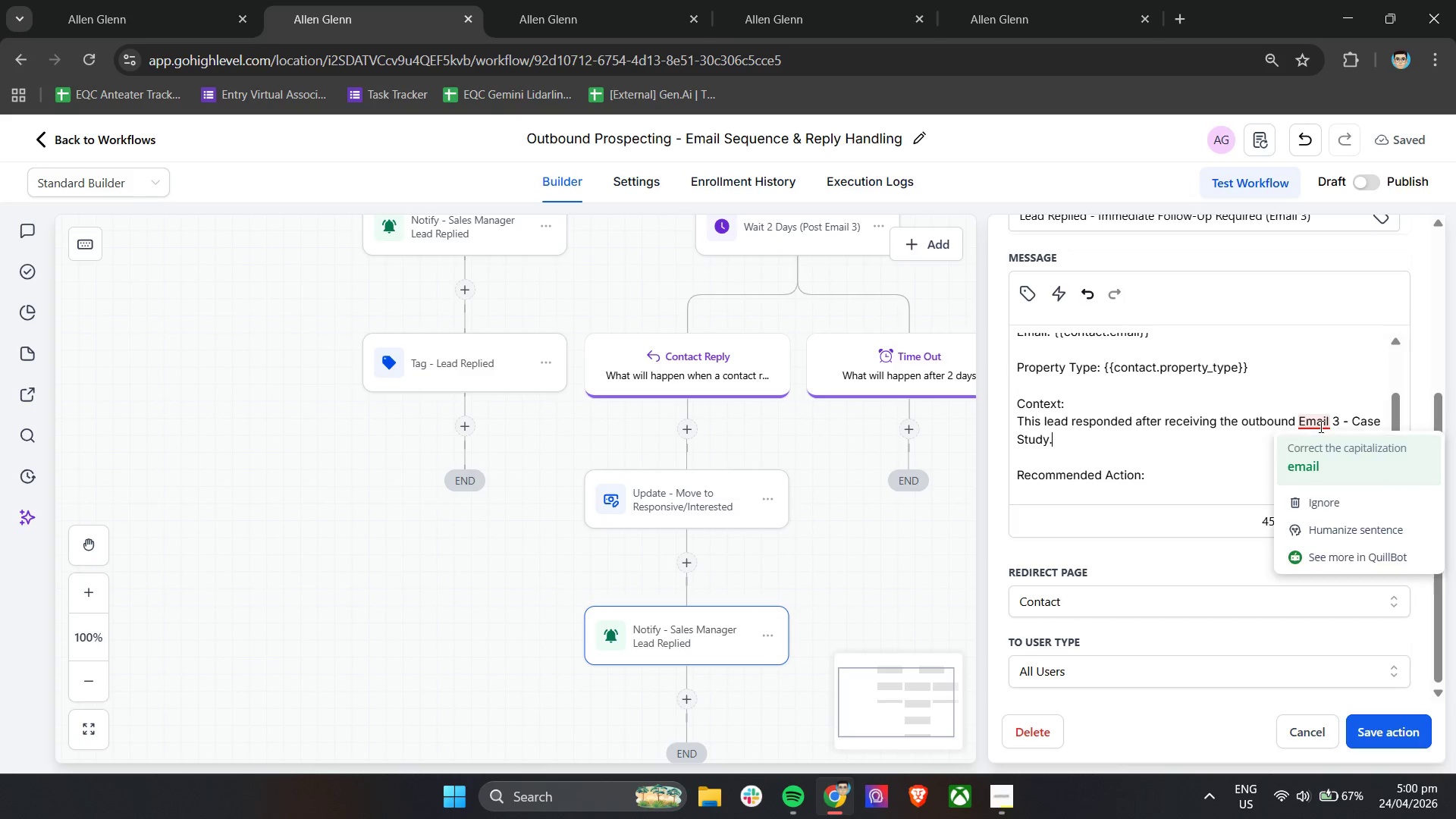 
left_click([1235, 467])
 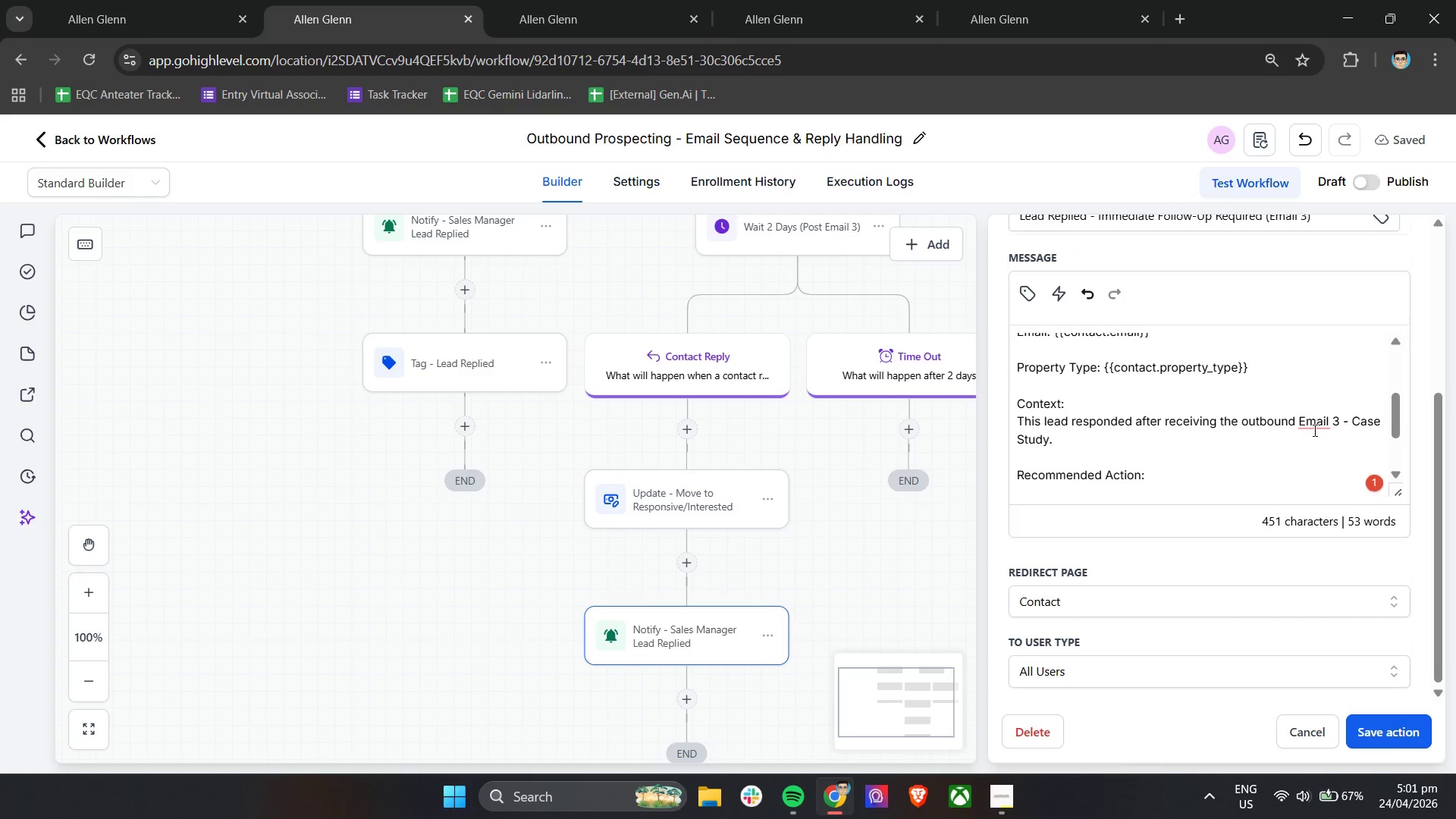 
left_click([1315, 422])
 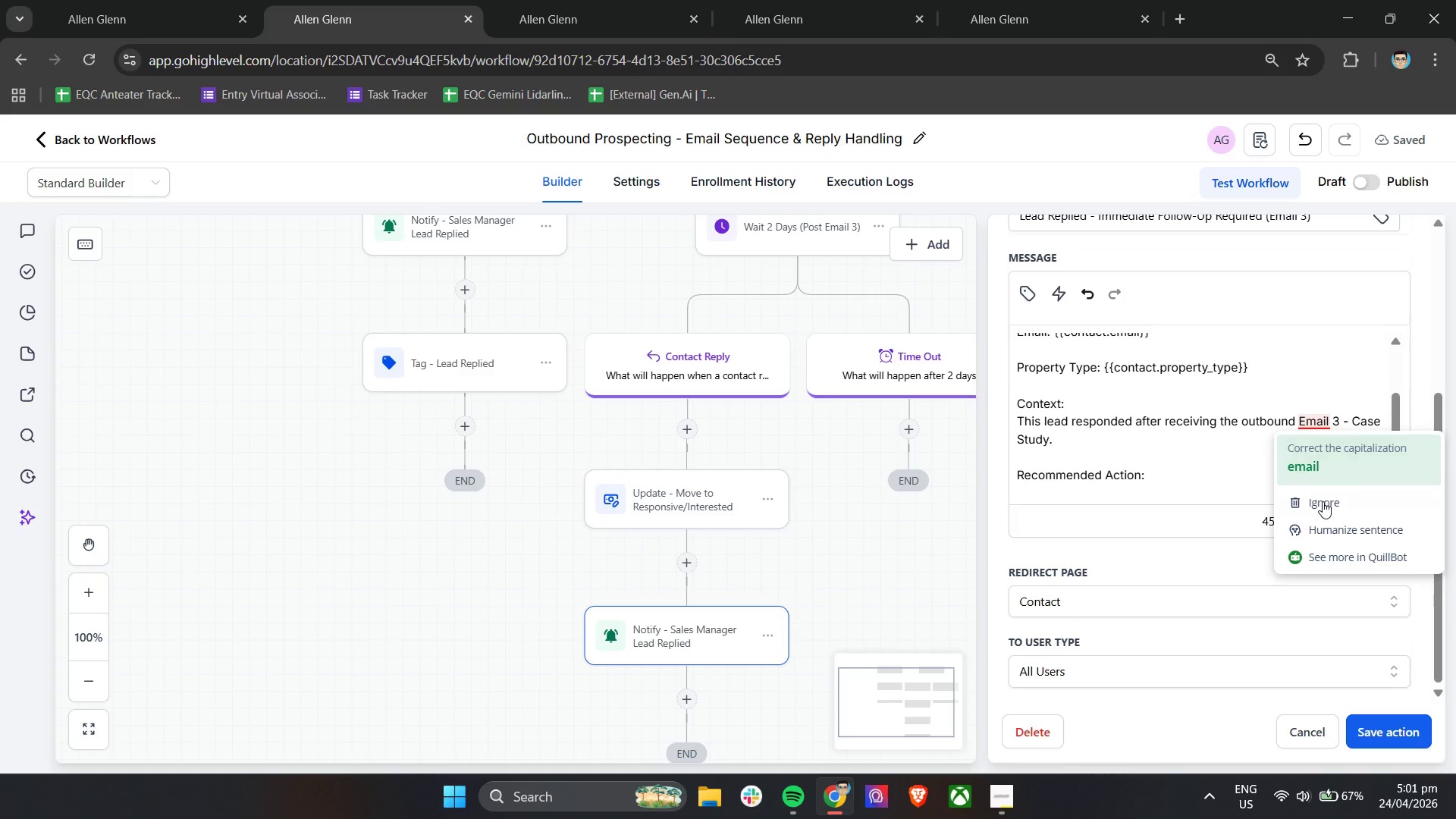 
left_click([1323, 501])
 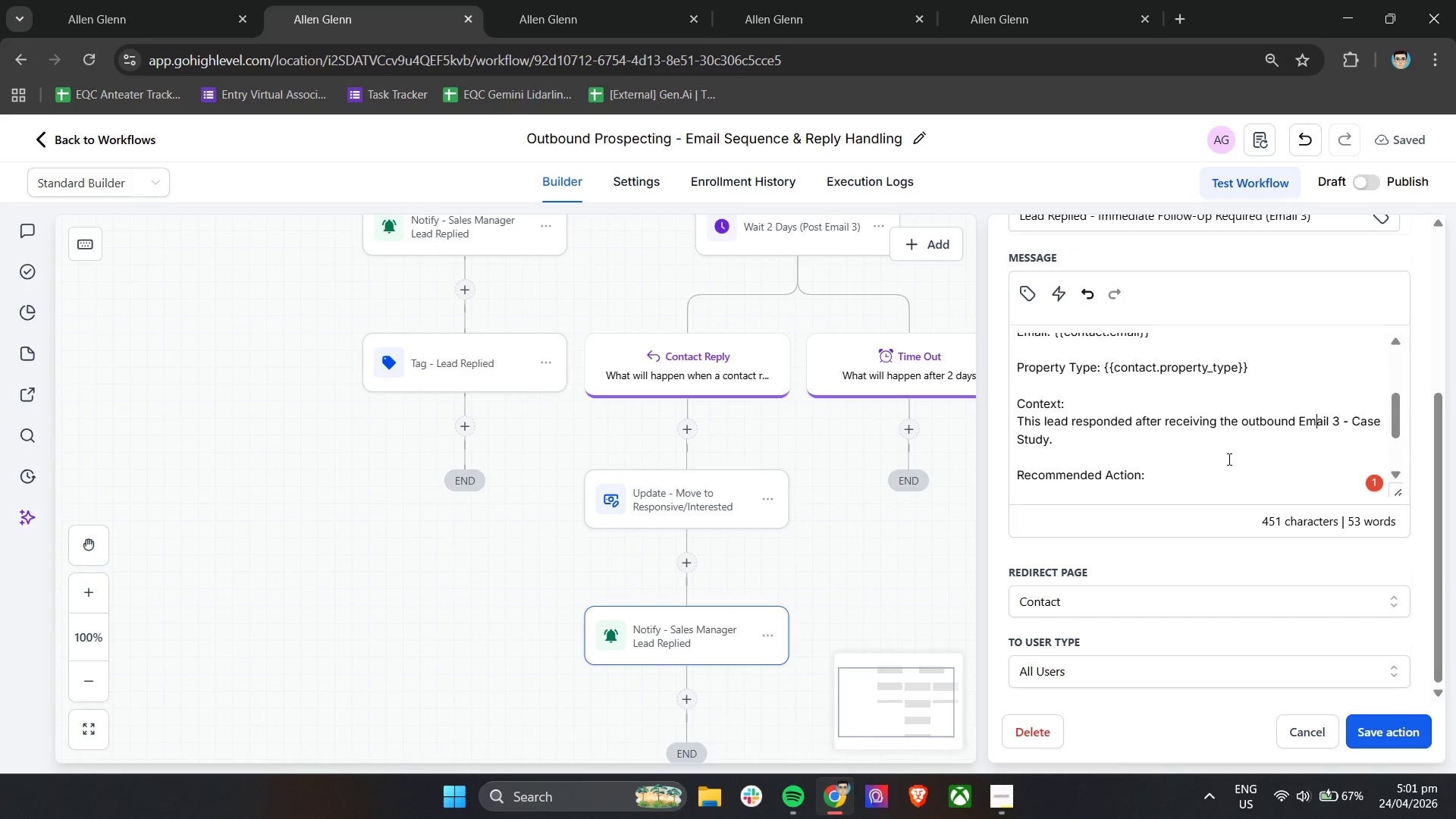 
left_click([1228, 459])
 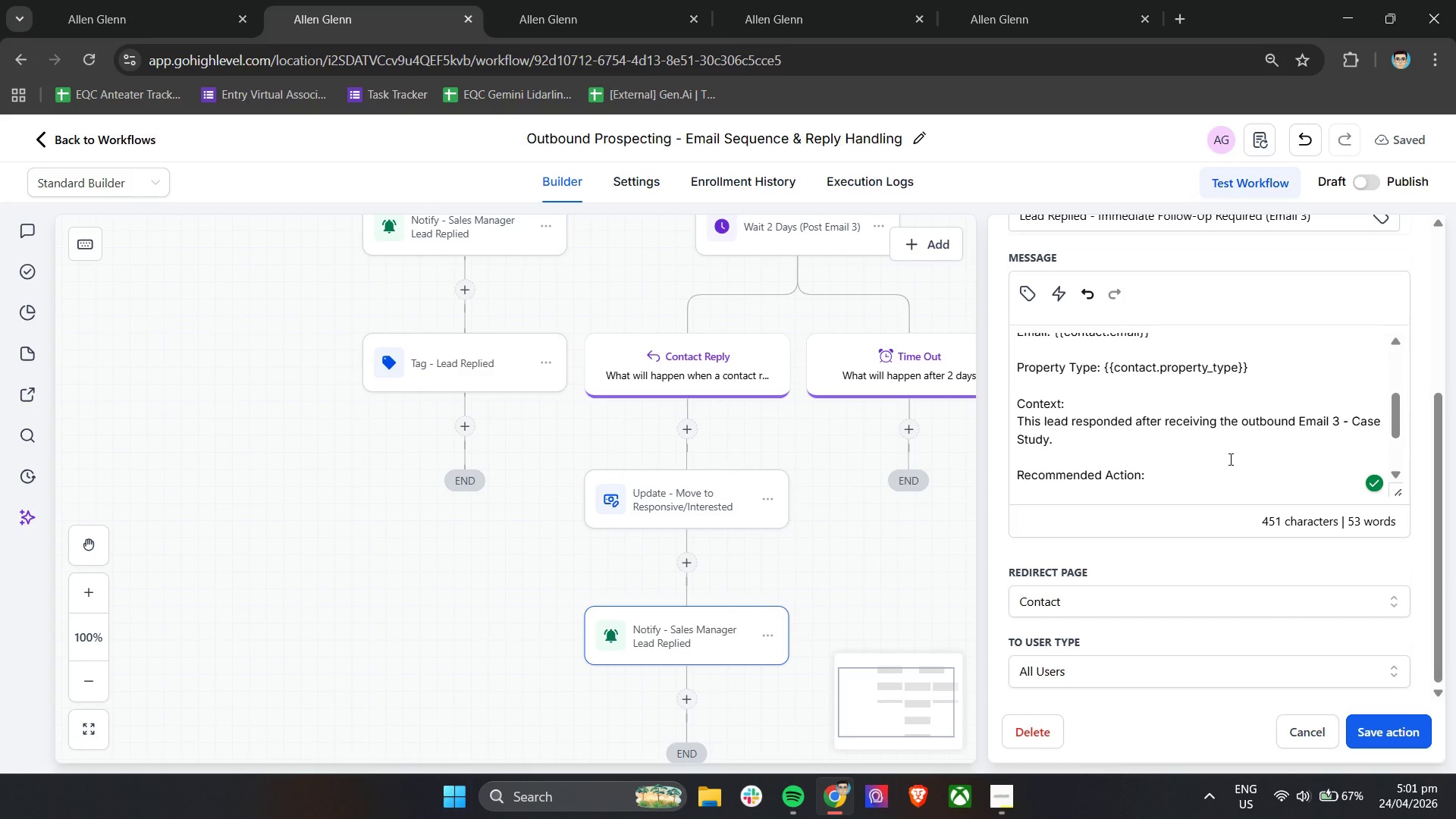 
scroll: coordinate [1155, 607], scroll_direction: down, amount: 10.0
 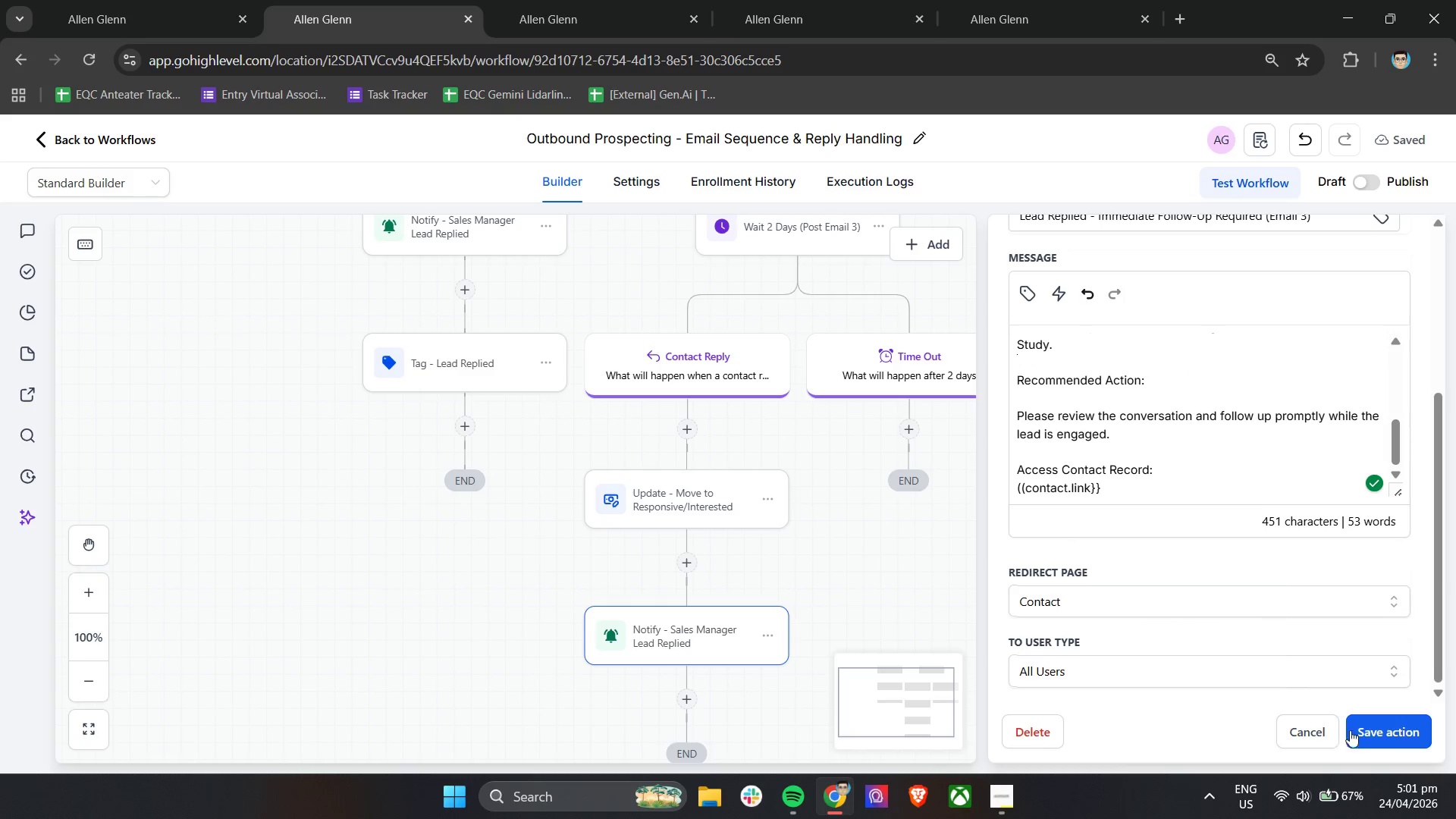 
left_click([1370, 734])
 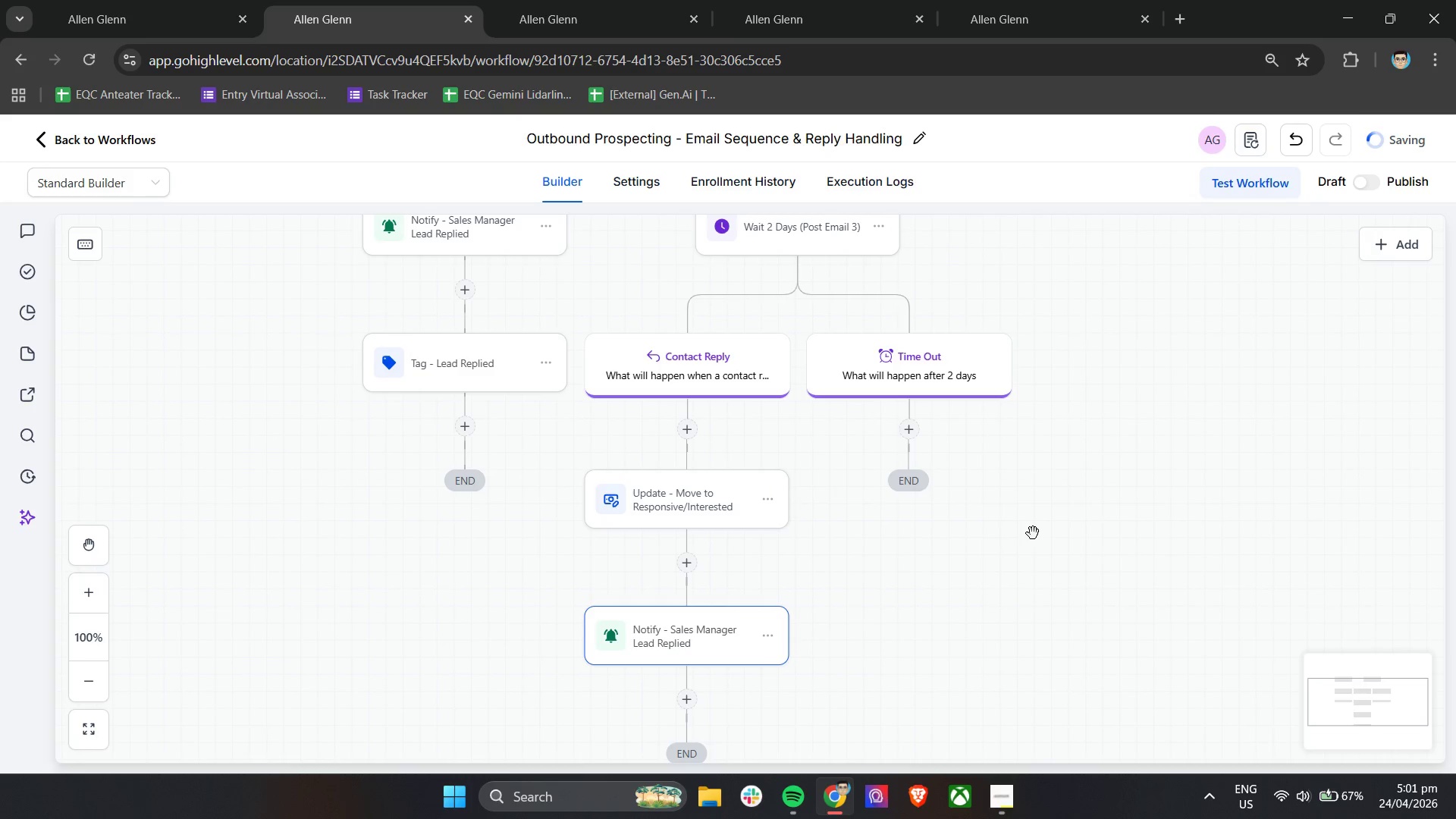 
scroll: coordinate [1031, 532], scroll_direction: up, amount: 5.0
 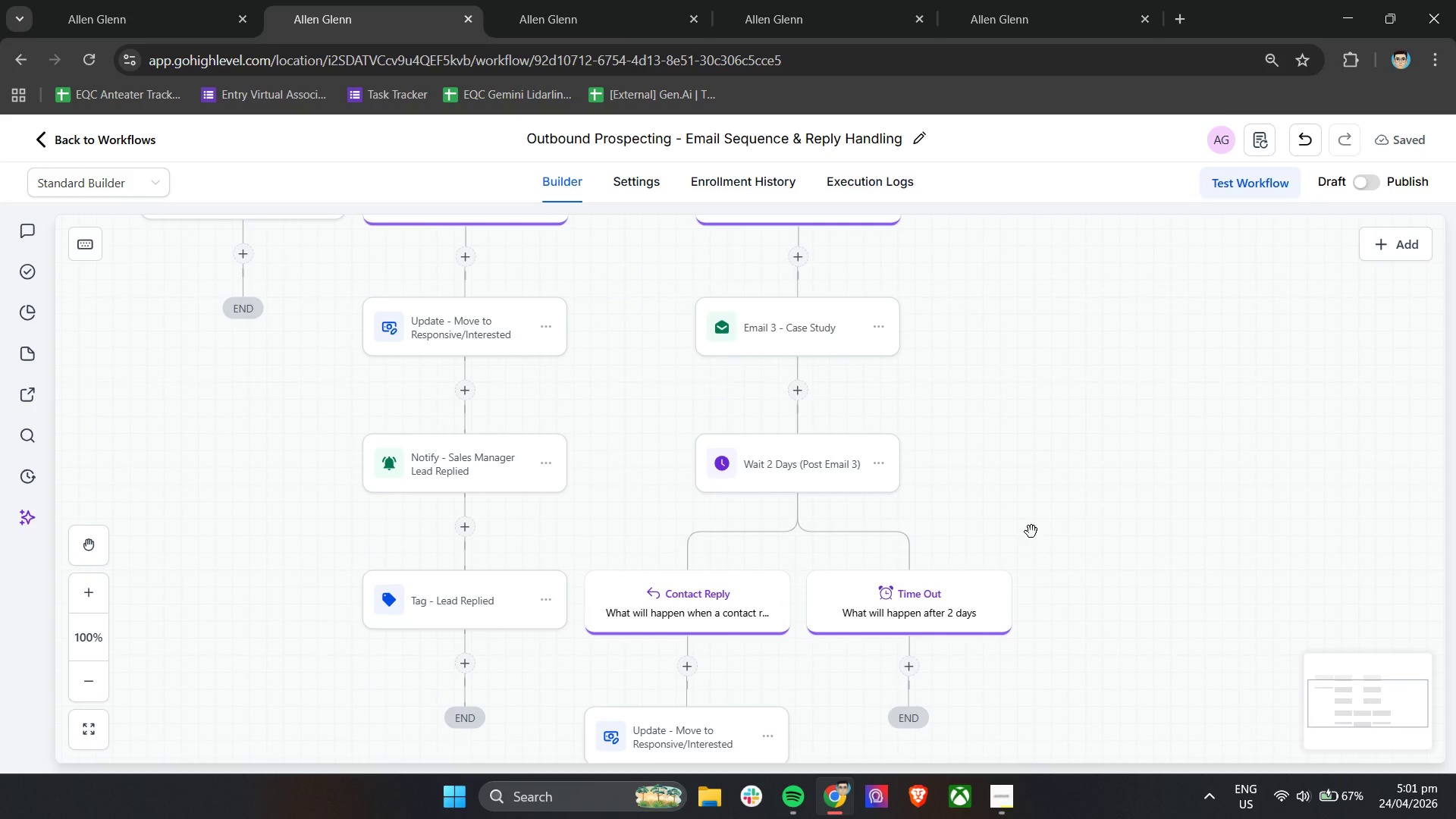 
scroll: coordinate [1031, 532], scroll_direction: down, amount: 8.0
 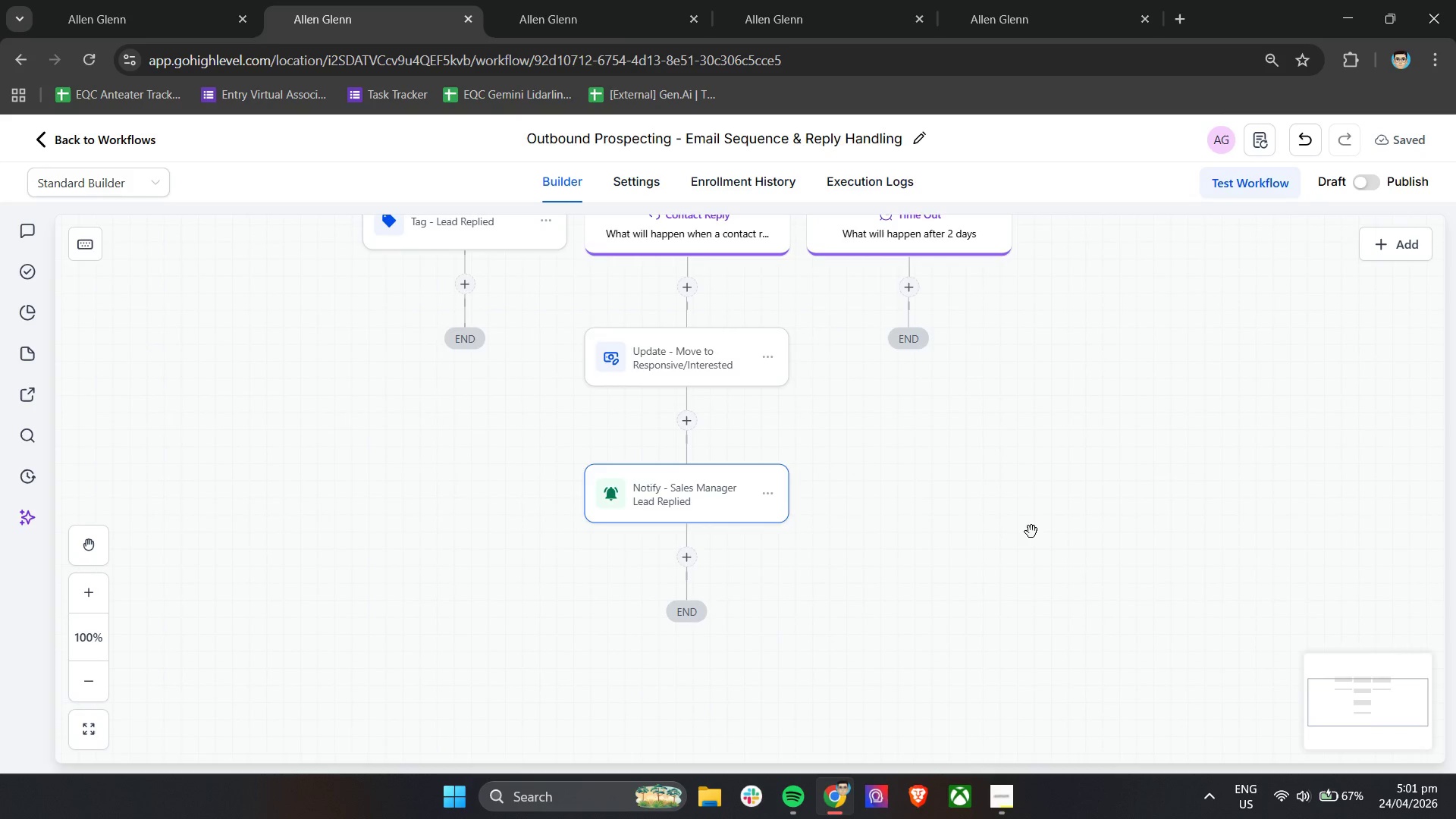 
scroll: coordinate [1031, 532], scroll_direction: none, amount: 0.0
 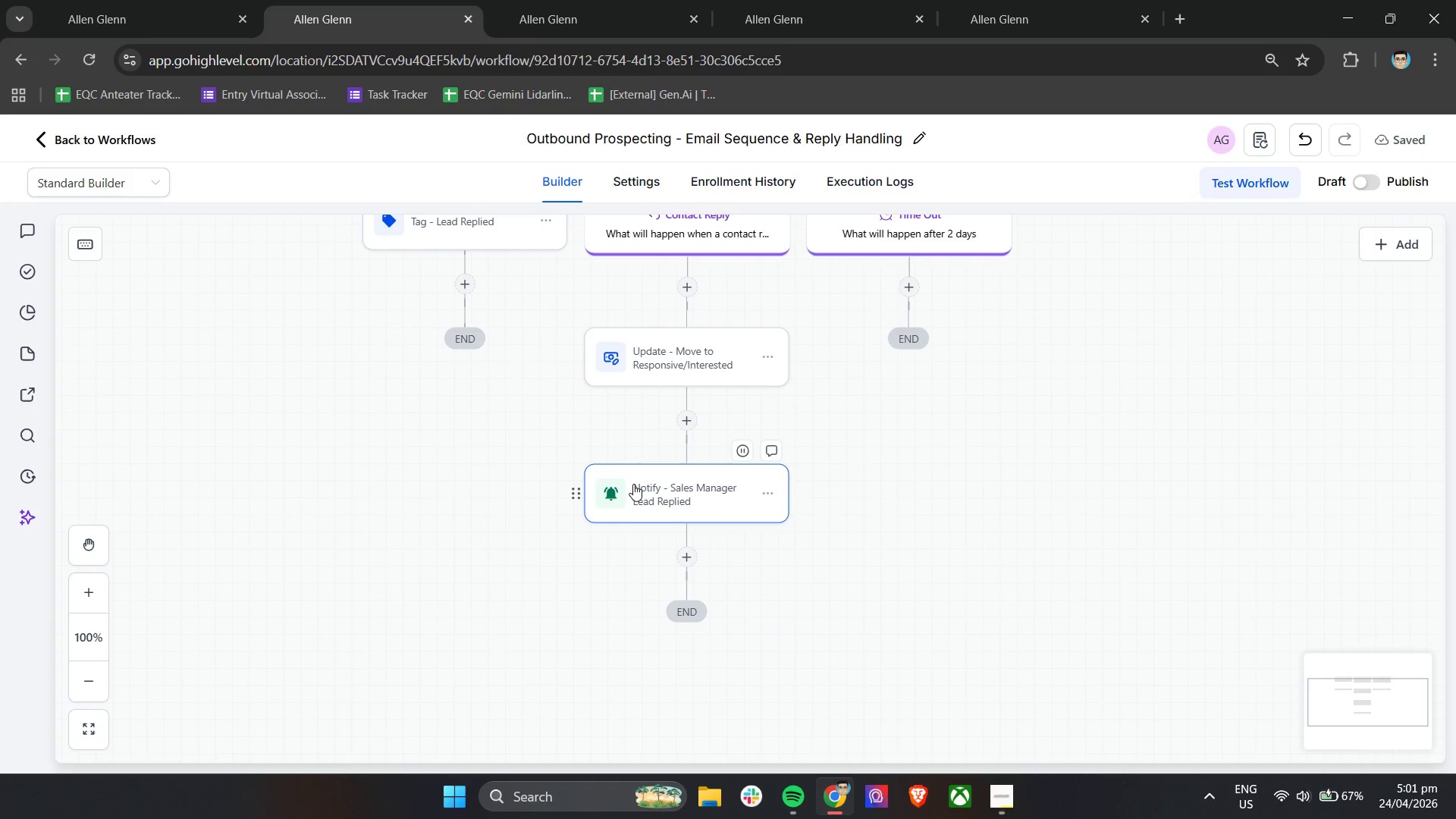 
left_click([648, 497])
 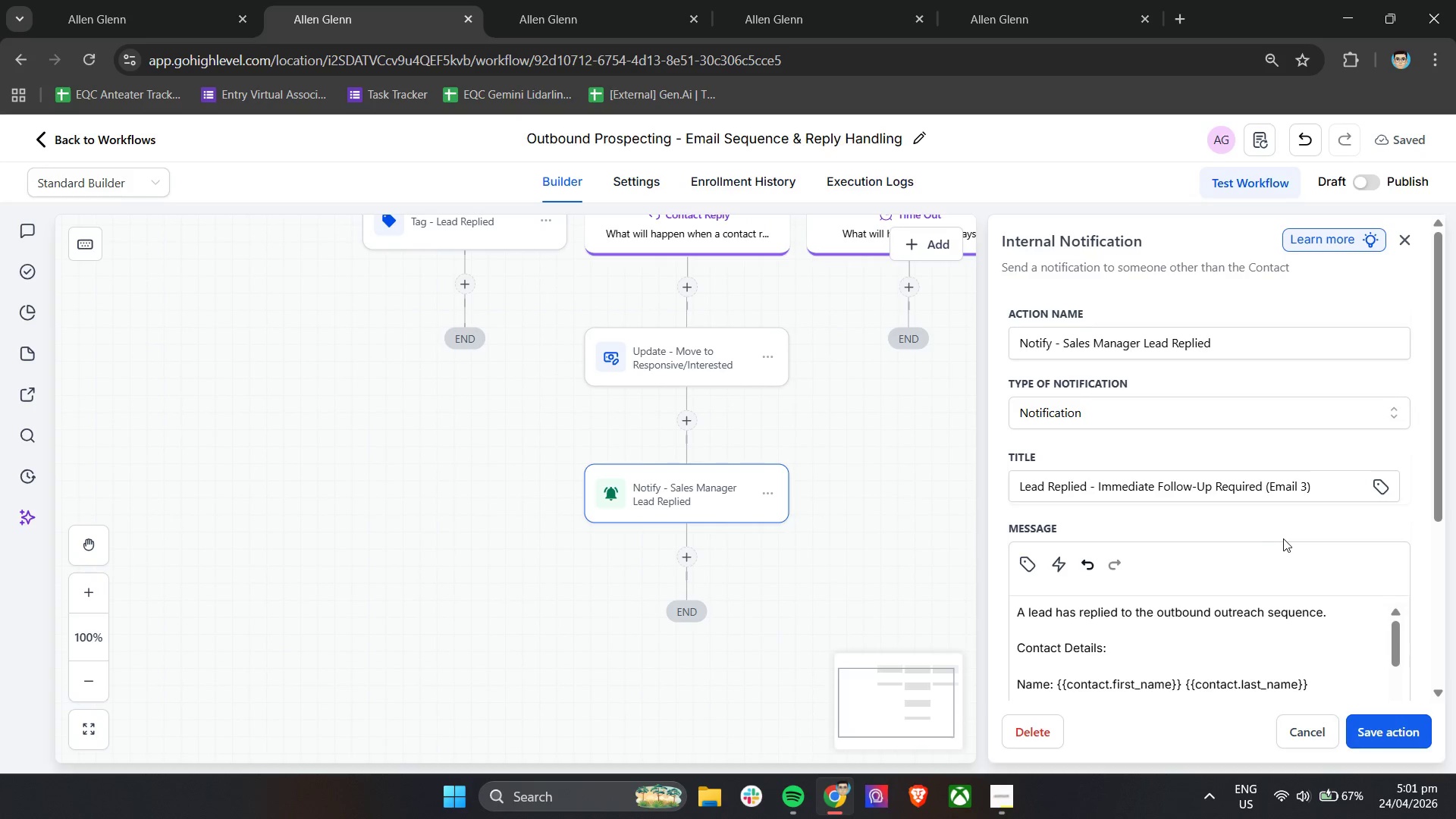 
scroll: coordinate [1062, 499], scroll_direction: down, amount: 5.0
 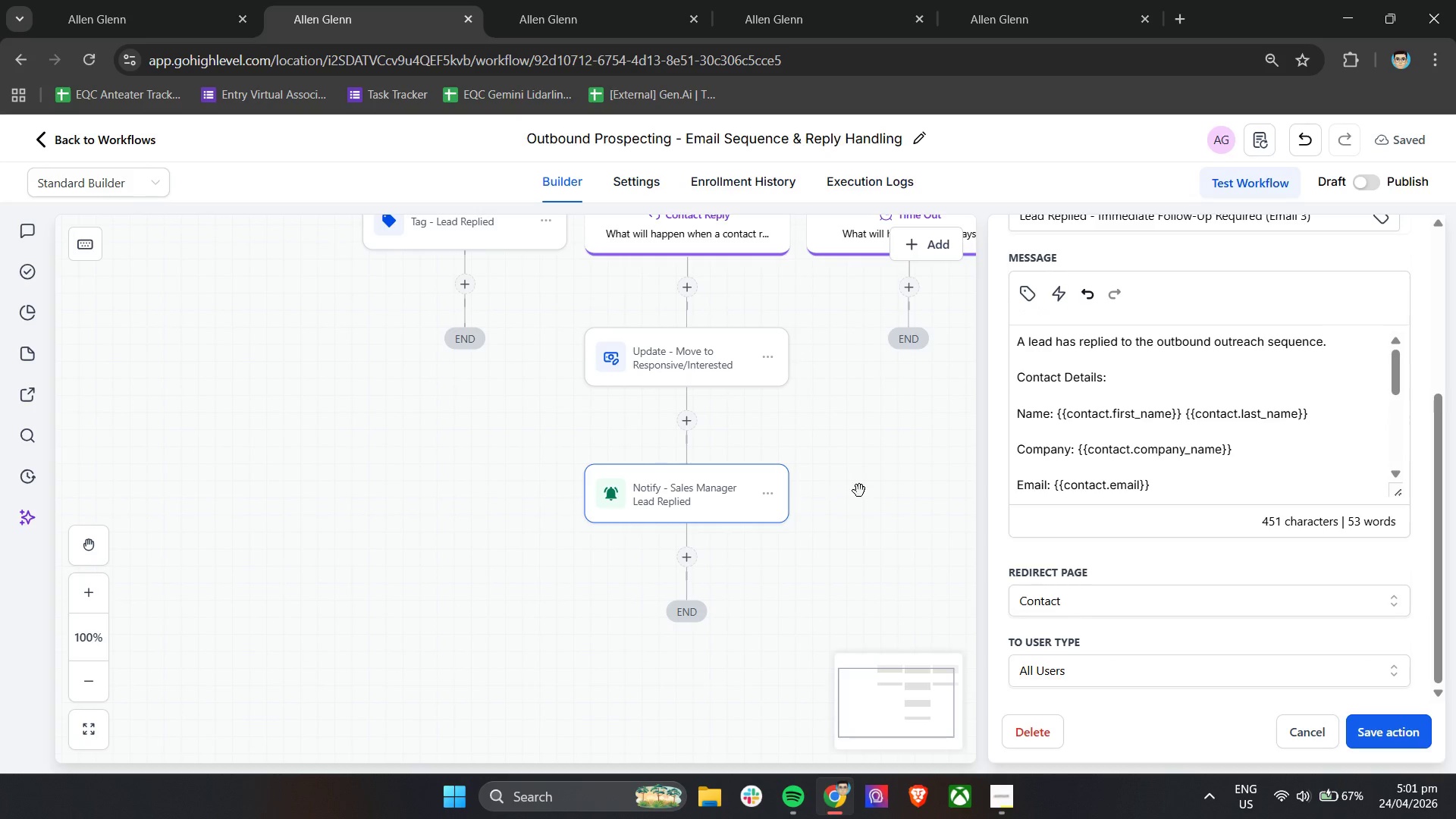 
left_click([864, 489])
 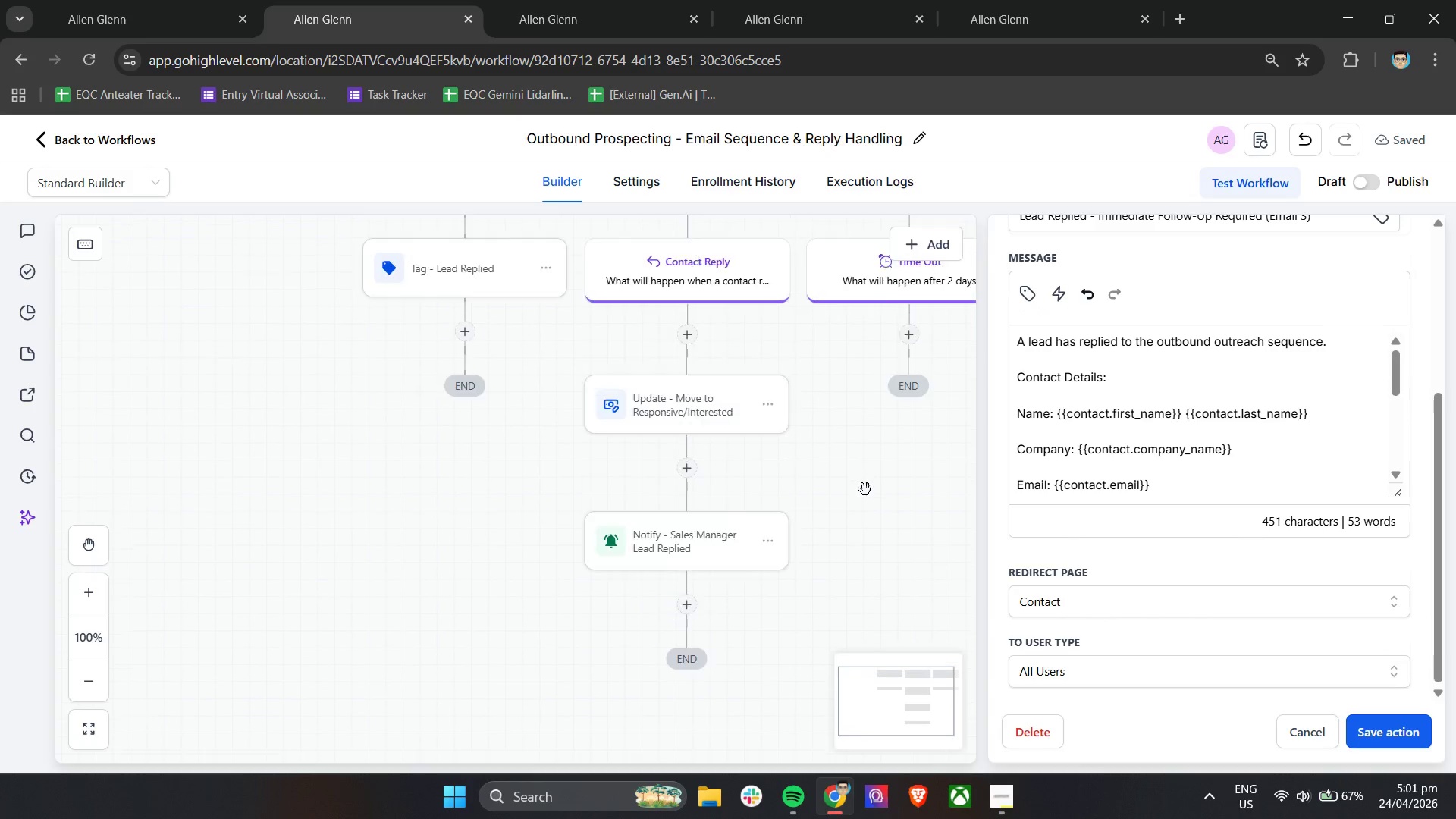 
scroll: coordinate [865, 489], scroll_direction: up, amount: 8.0
 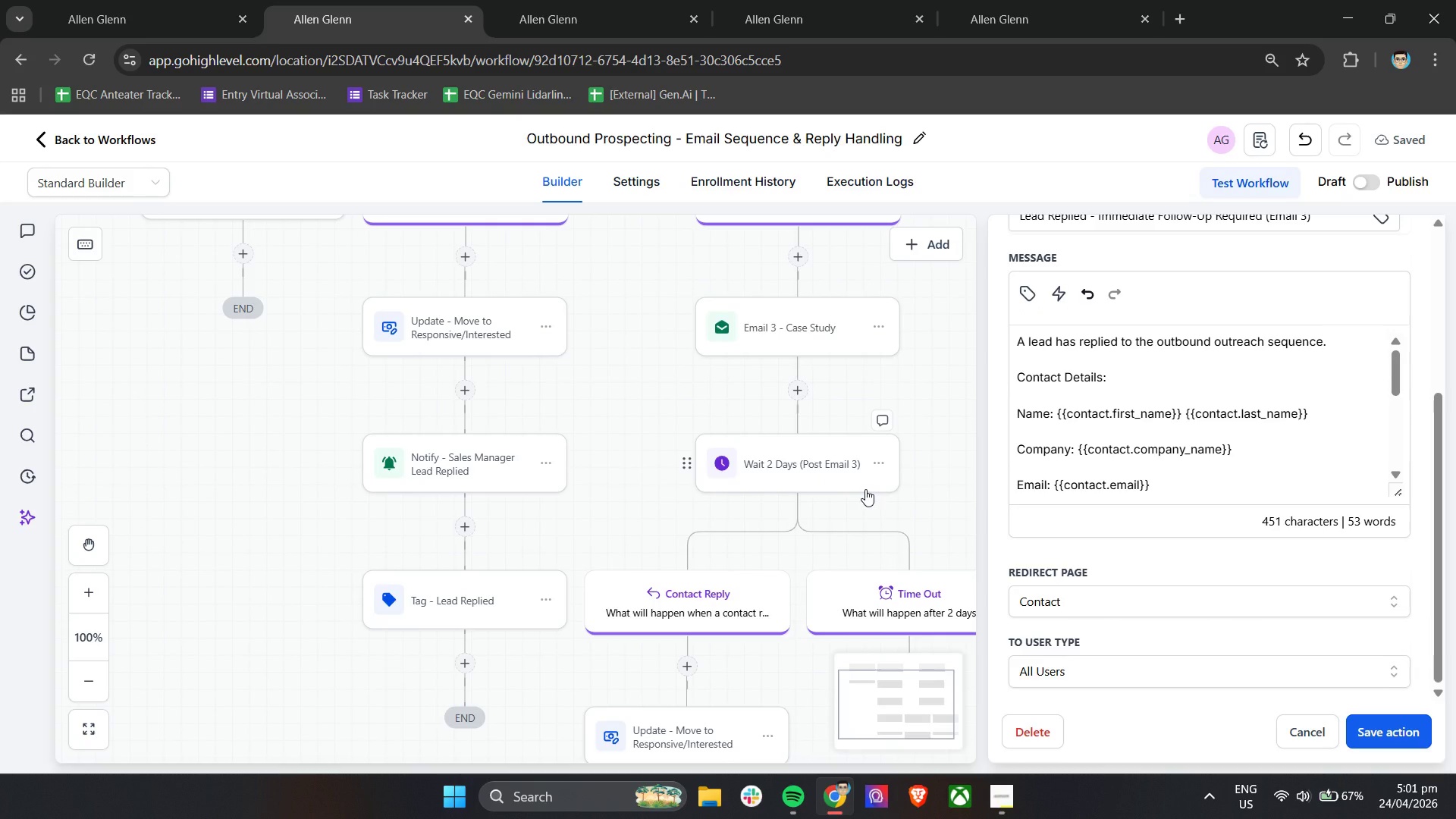 
left_click([504, 535])
 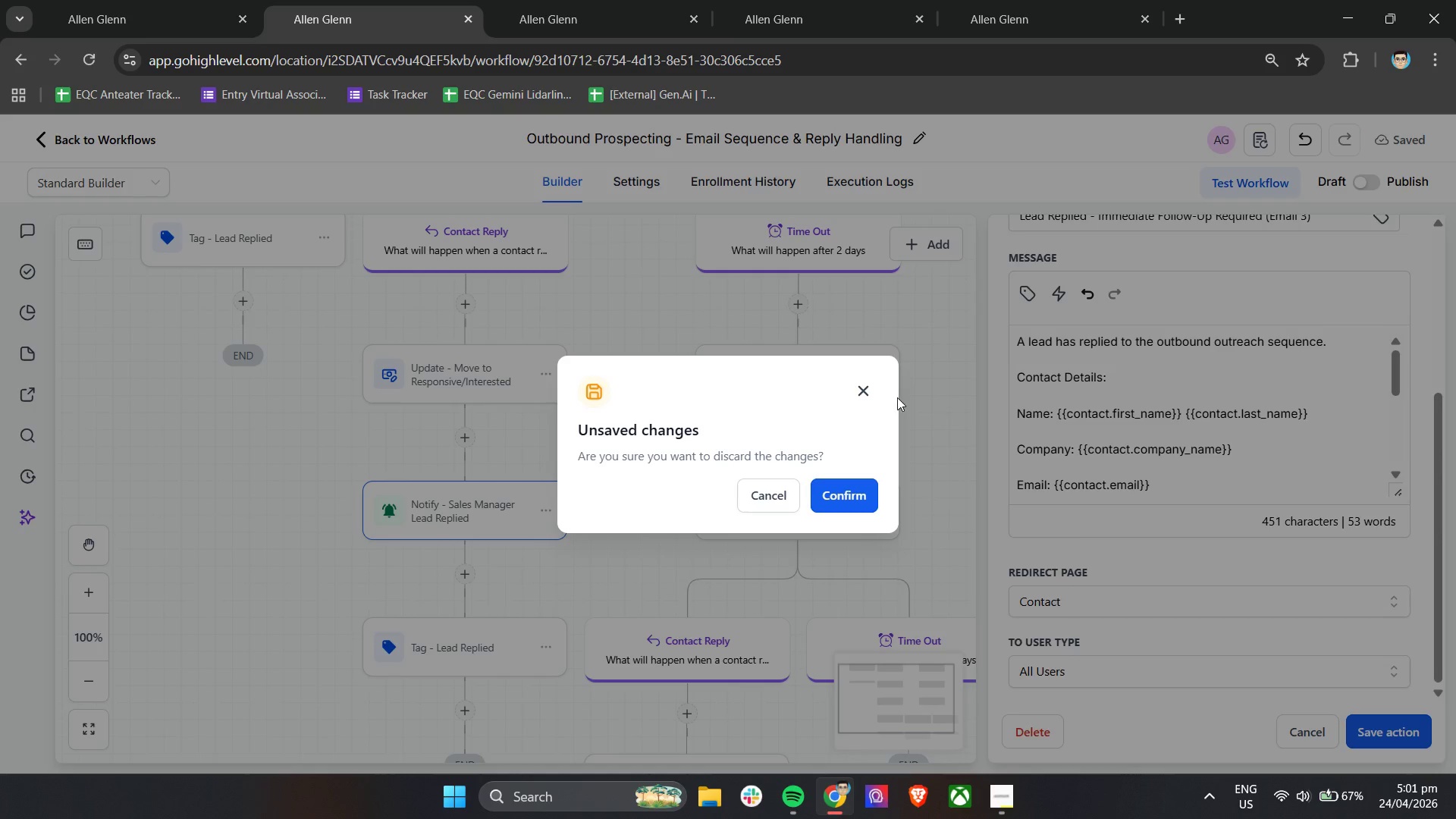 
scroll: coordinate [578, 469], scroll_direction: up, amount: 1.0
 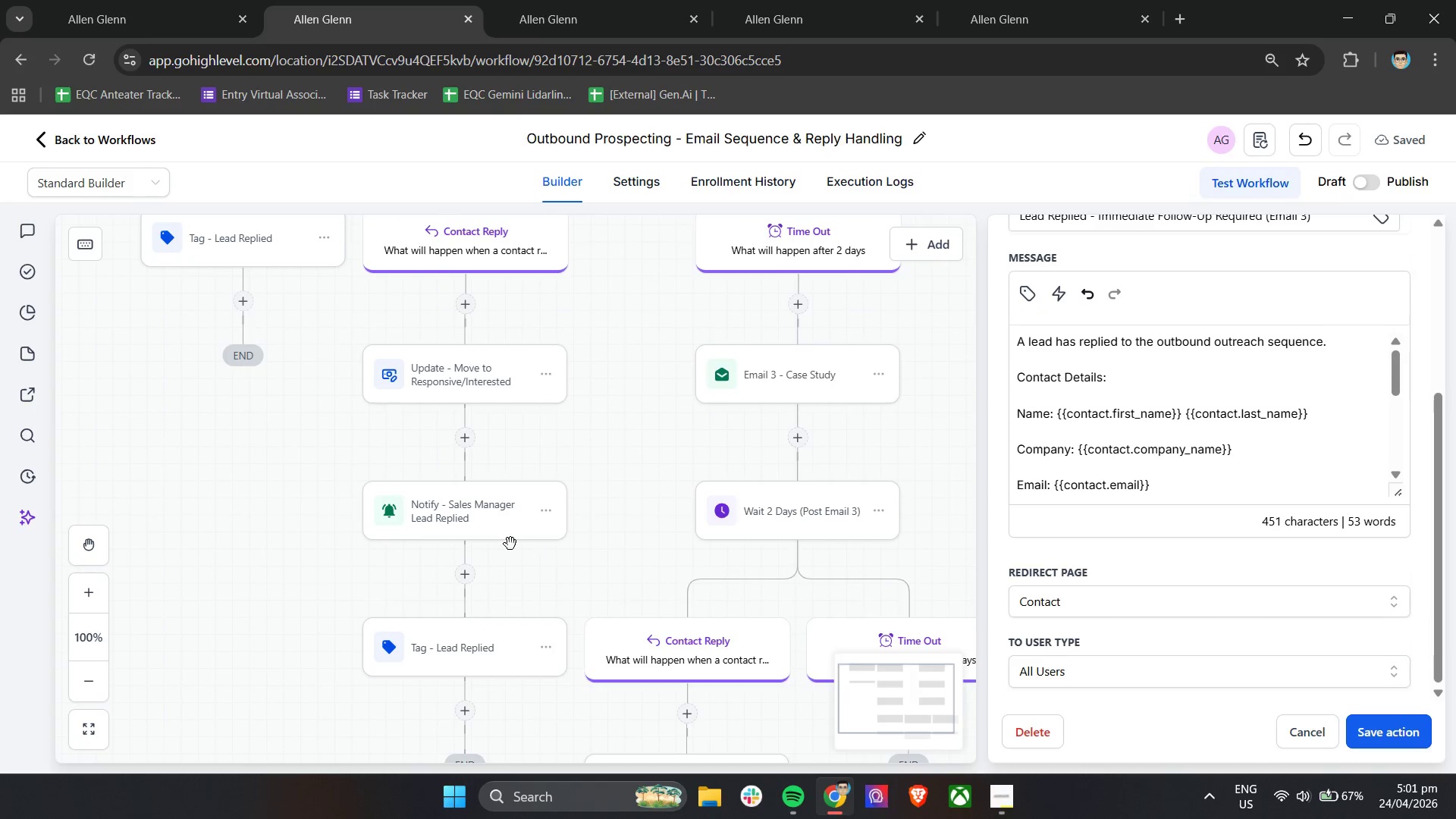 
left_click([858, 388])
 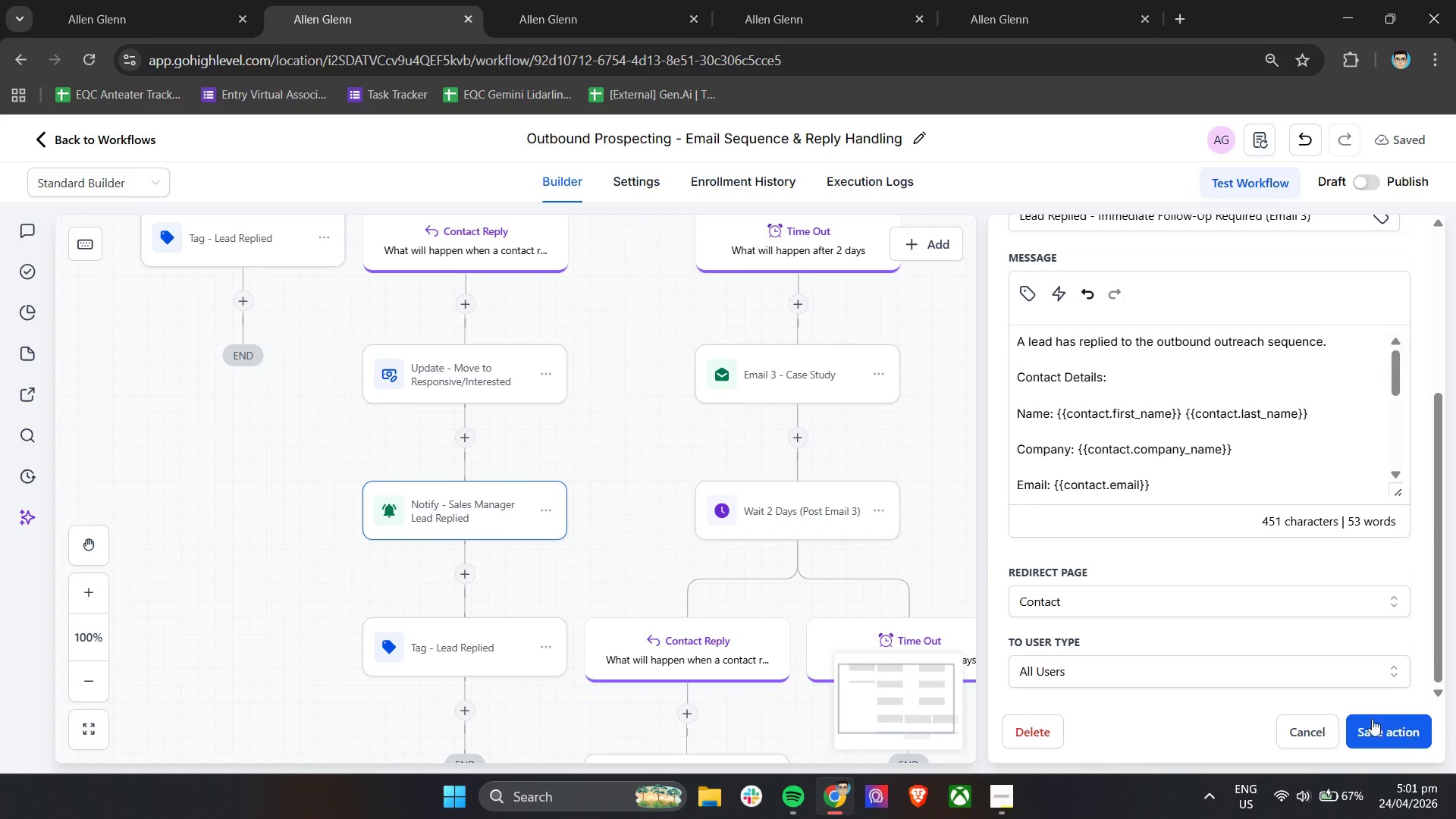 
scroll: coordinate [582, 529], scroll_direction: up, amount: 8.0